 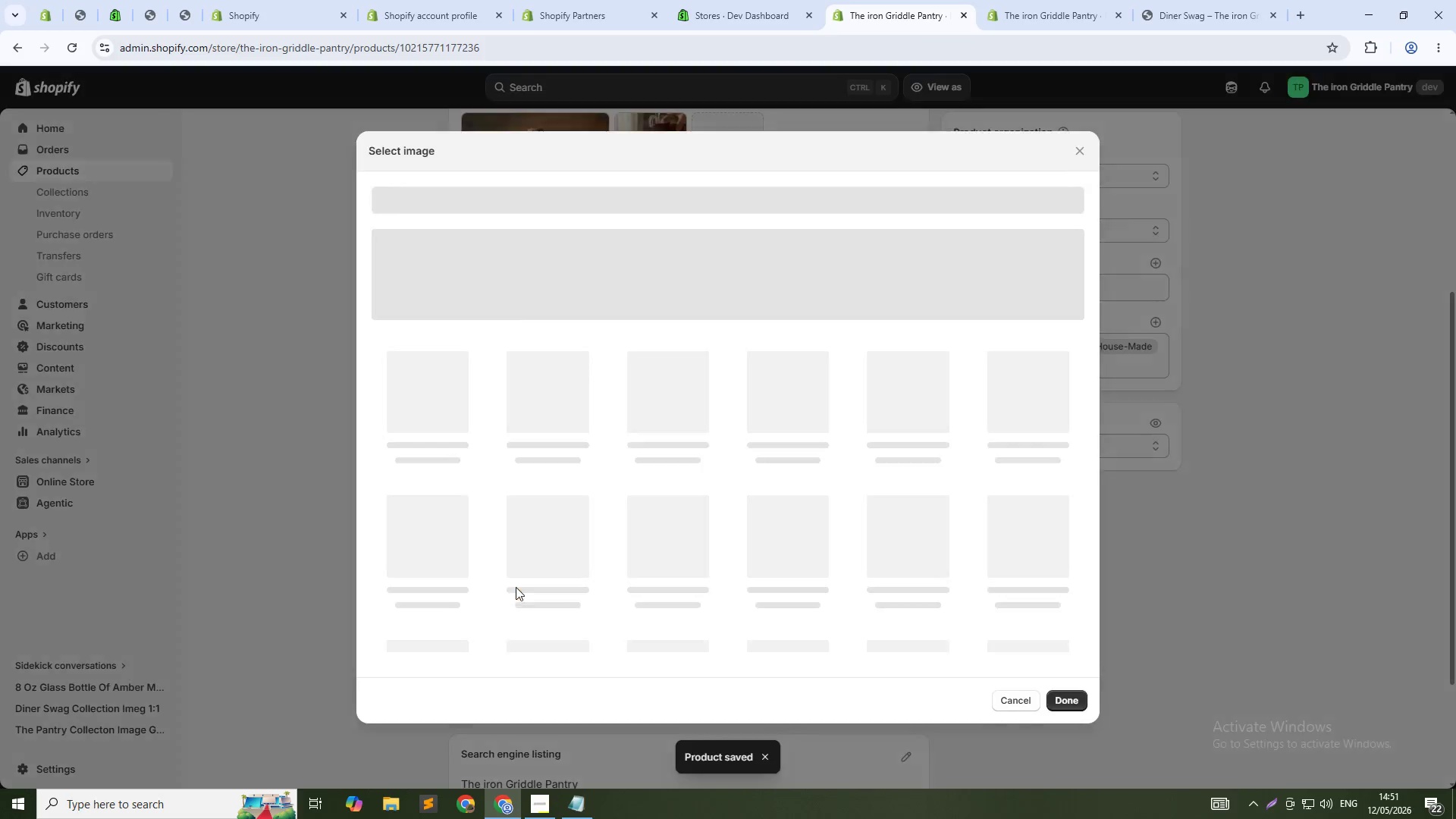 
scroll: coordinate [708, 457], scroll_direction: down, amount: 1.0
 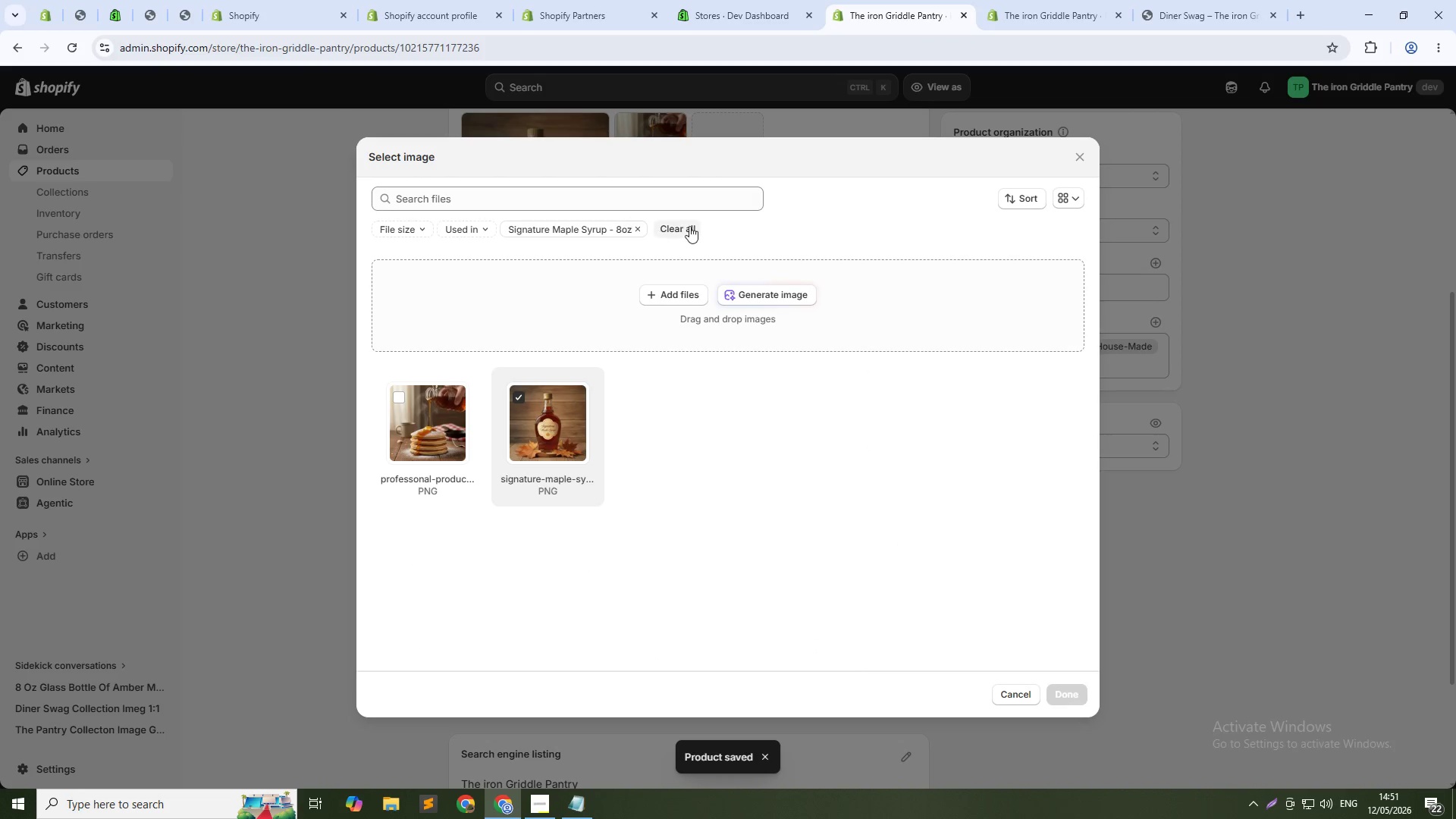 
left_click([678, 226])
 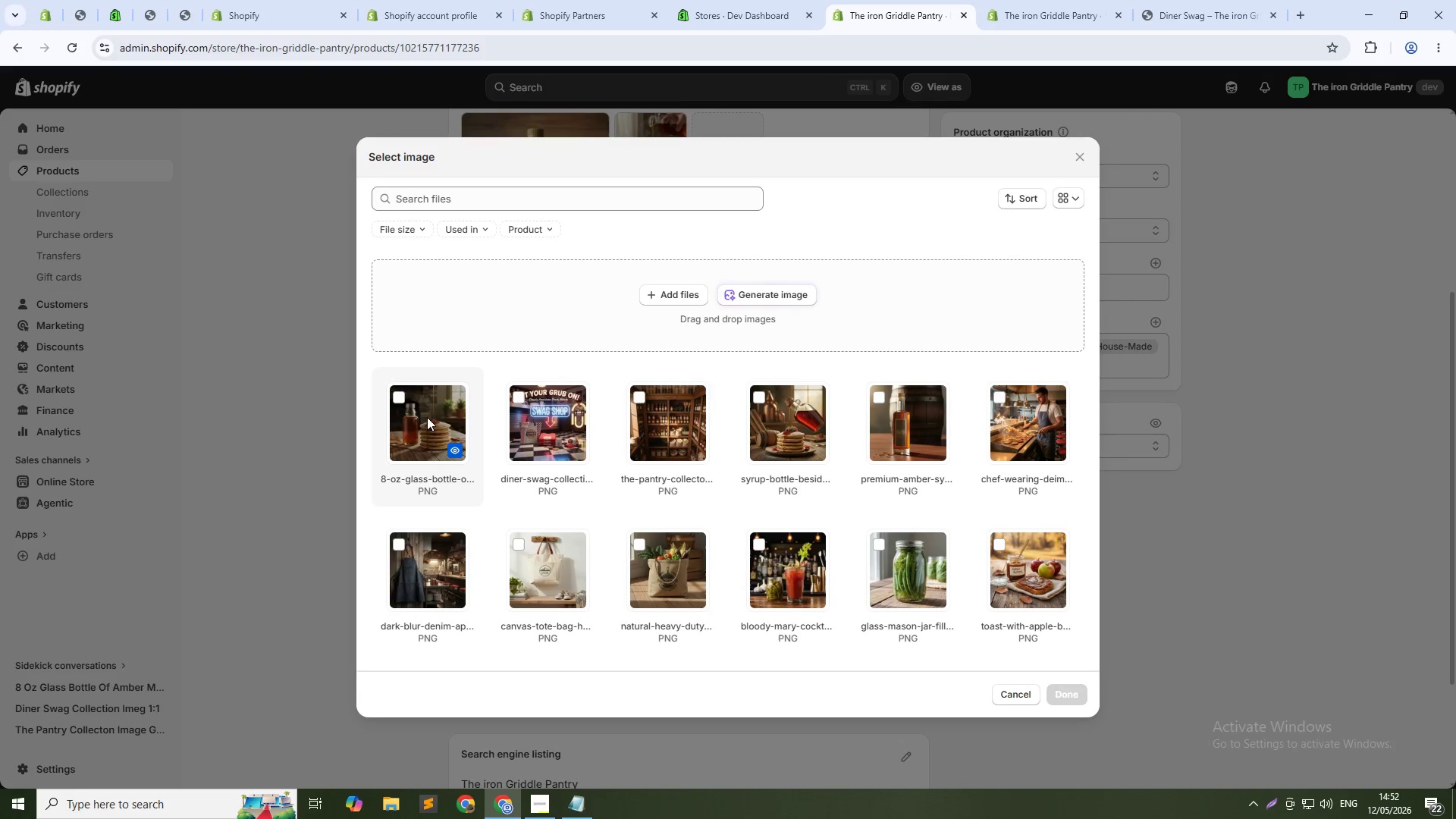 
left_click([425, 422])
 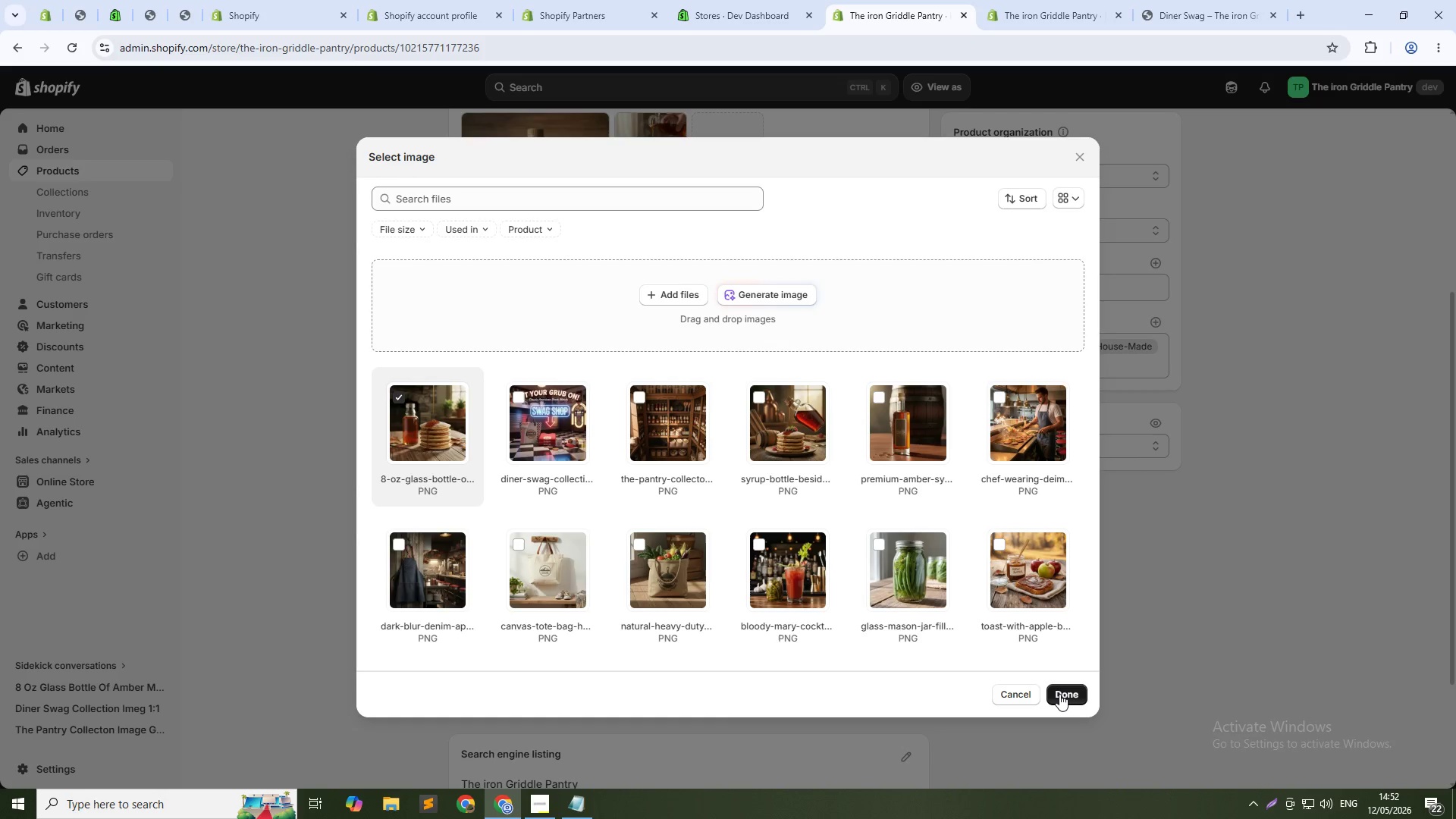 
left_click([1059, 694])
 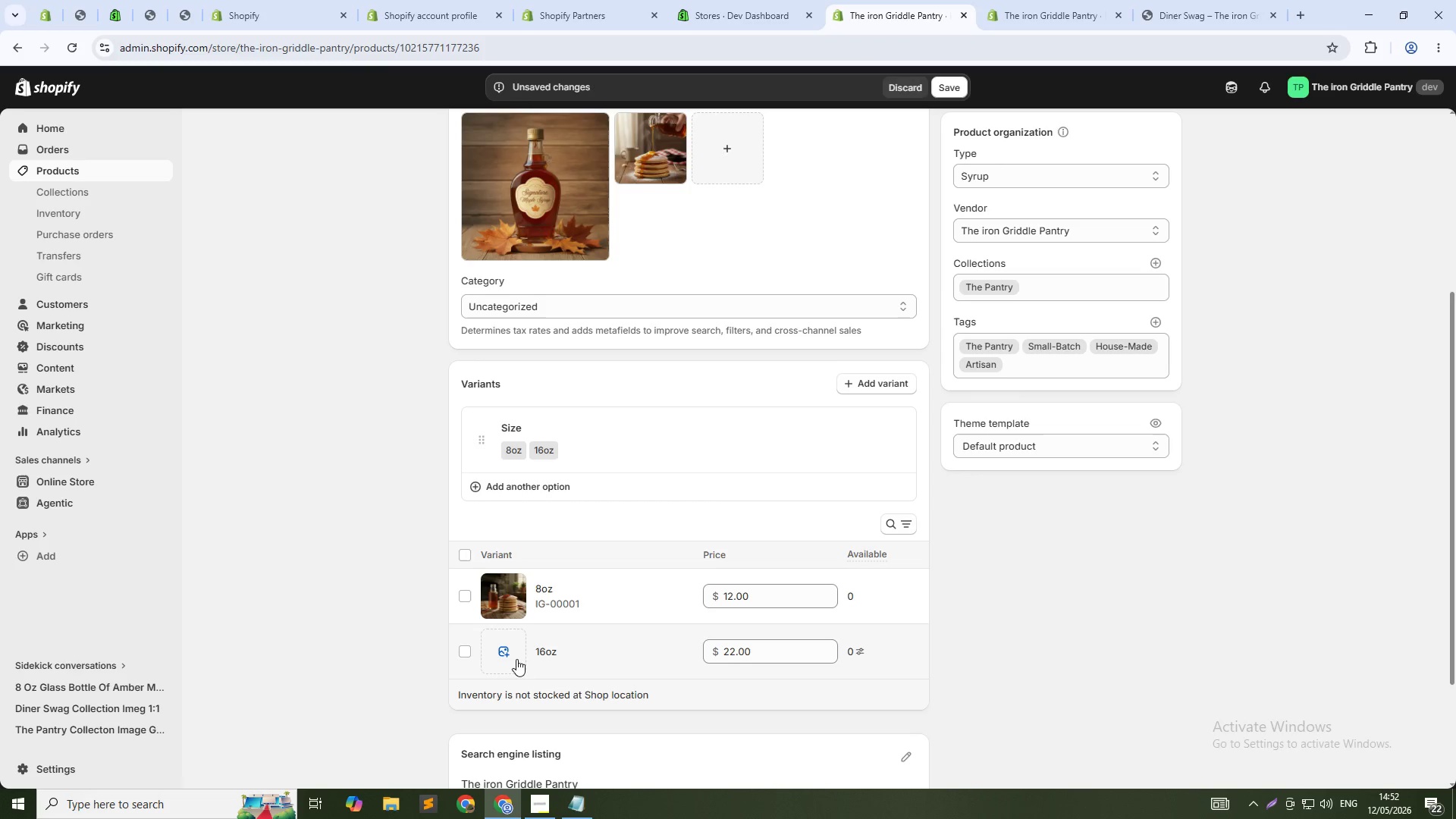 
left_click([510, 660])
 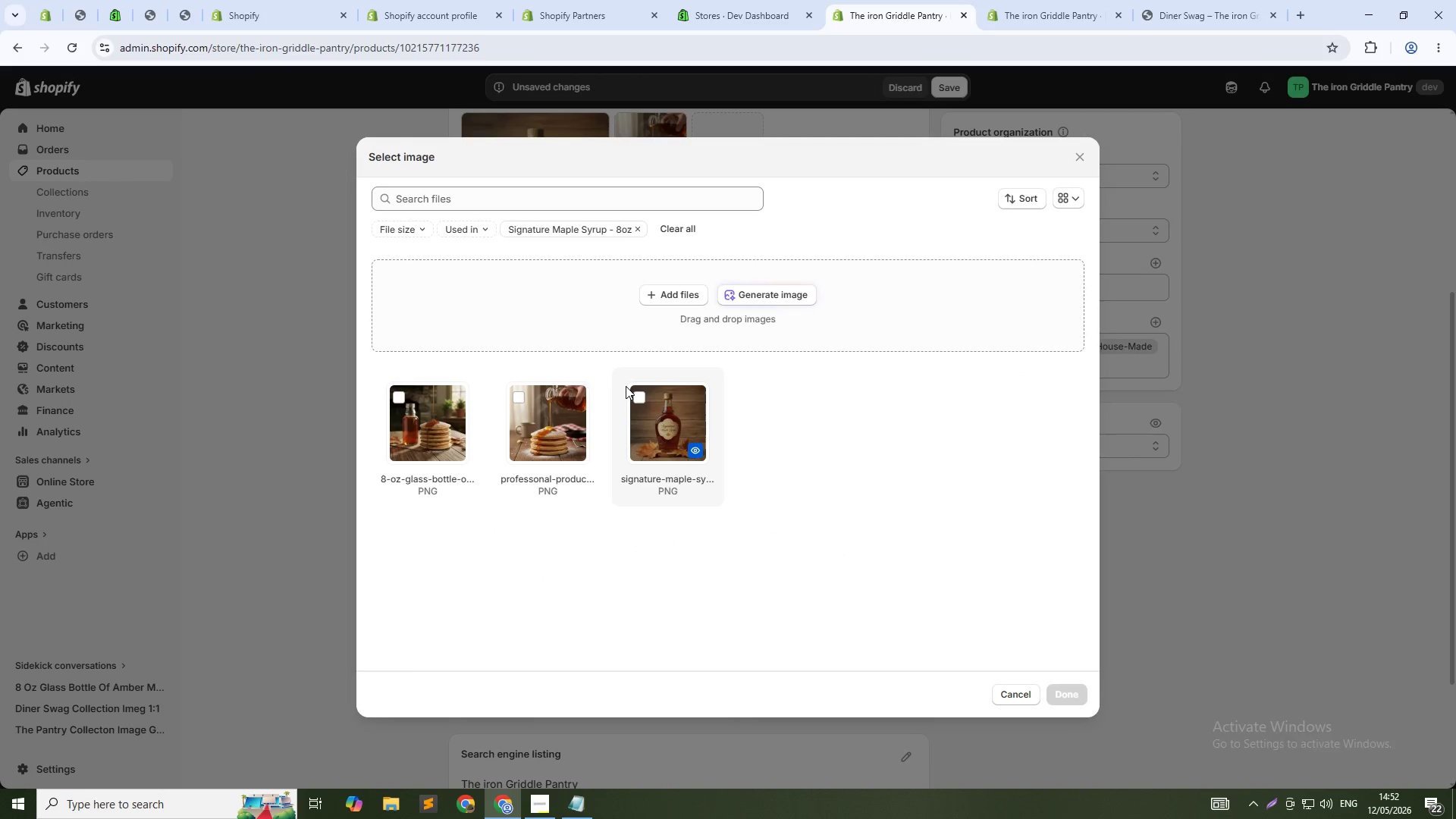 
left_click([787, 297])
 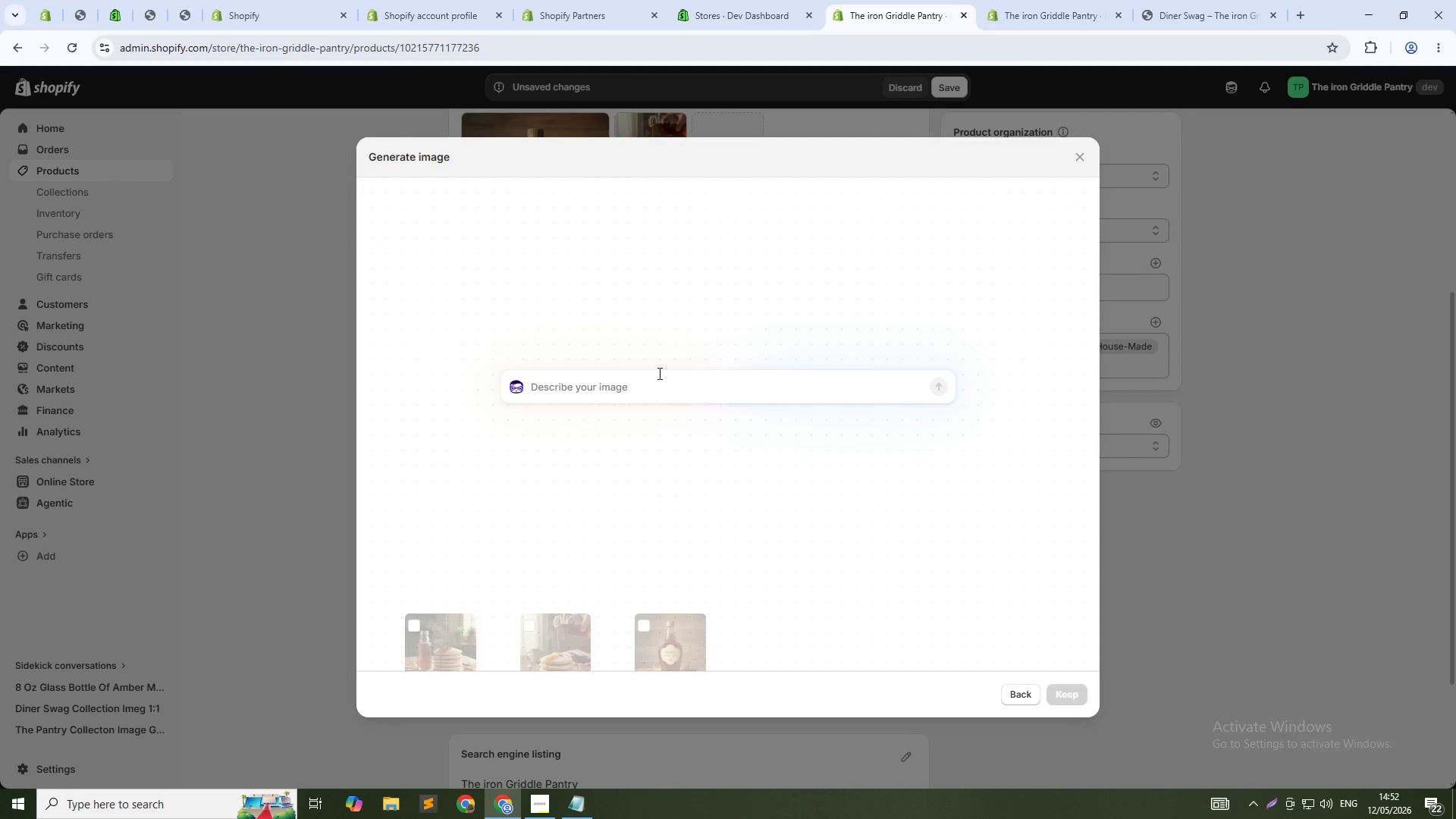 
type(10)
key(Backspace)
type(6 oz large glass bottle of amber maple syrup  family size bottle. rustic wooden table. stack of panckes beside. warm natural lighting professional food phot)
key(Backspace)
type(tography. 4k resolition. 1:1)
 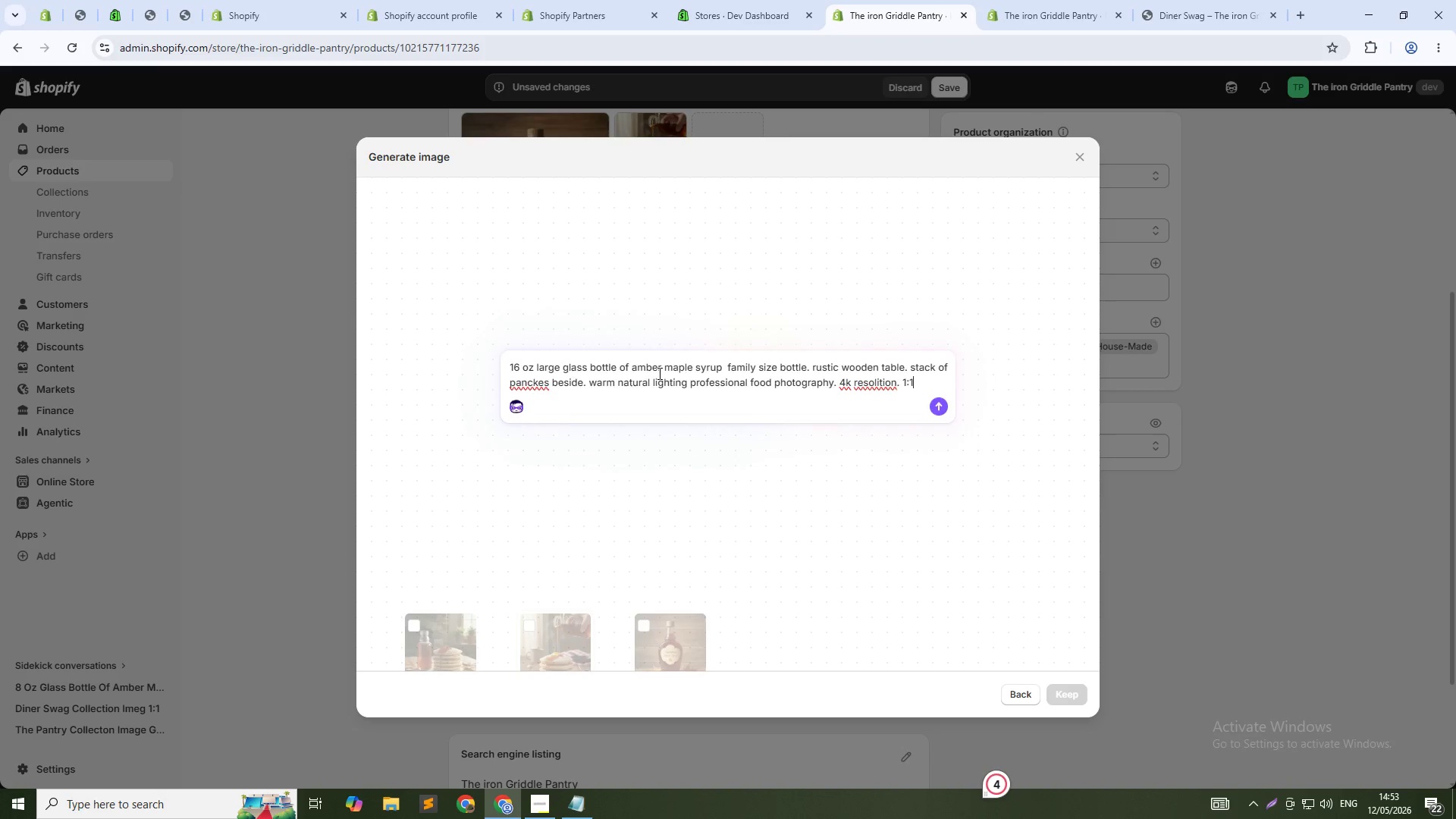 
key(Enter)
 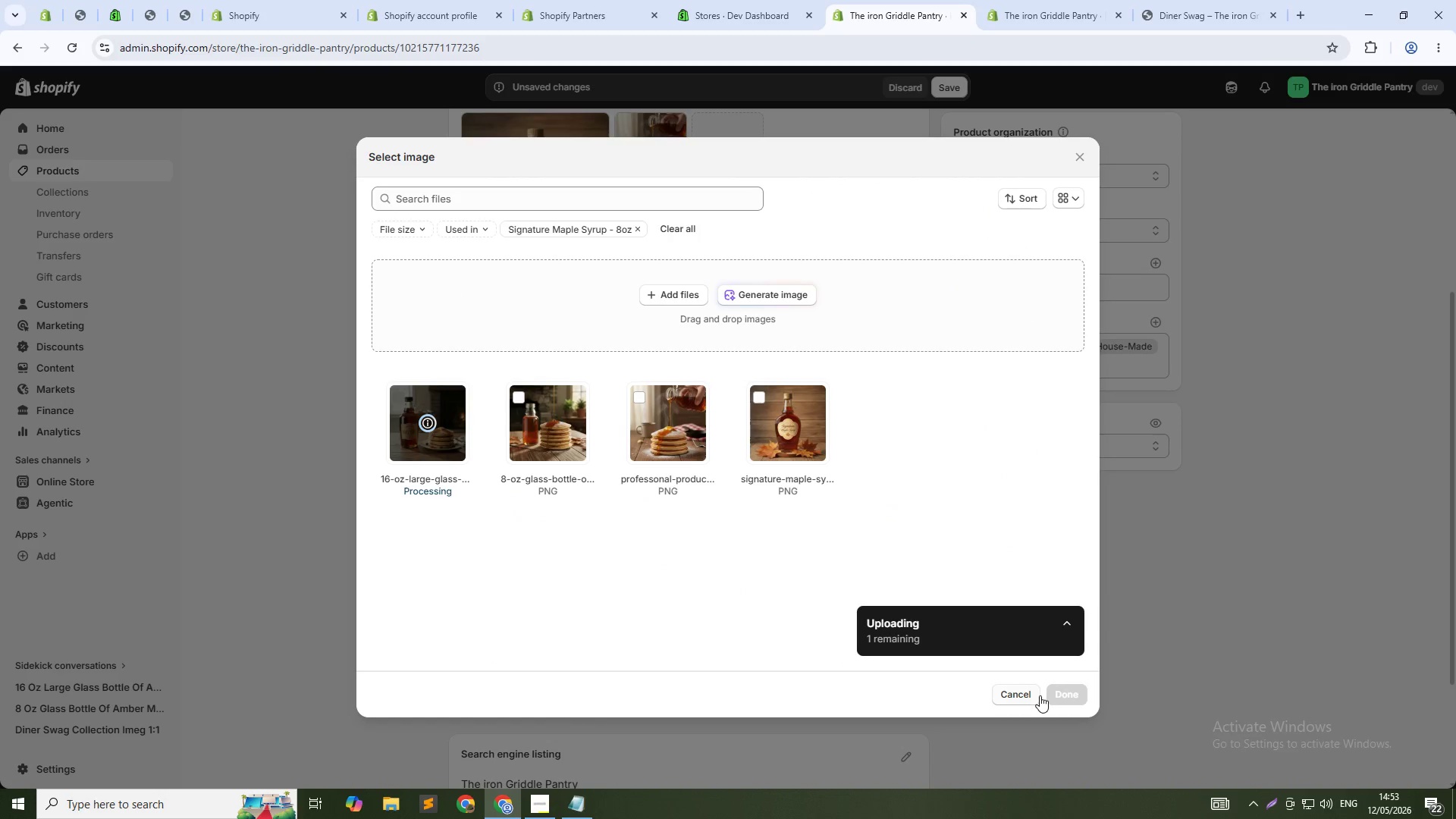 
wait(37.66)
 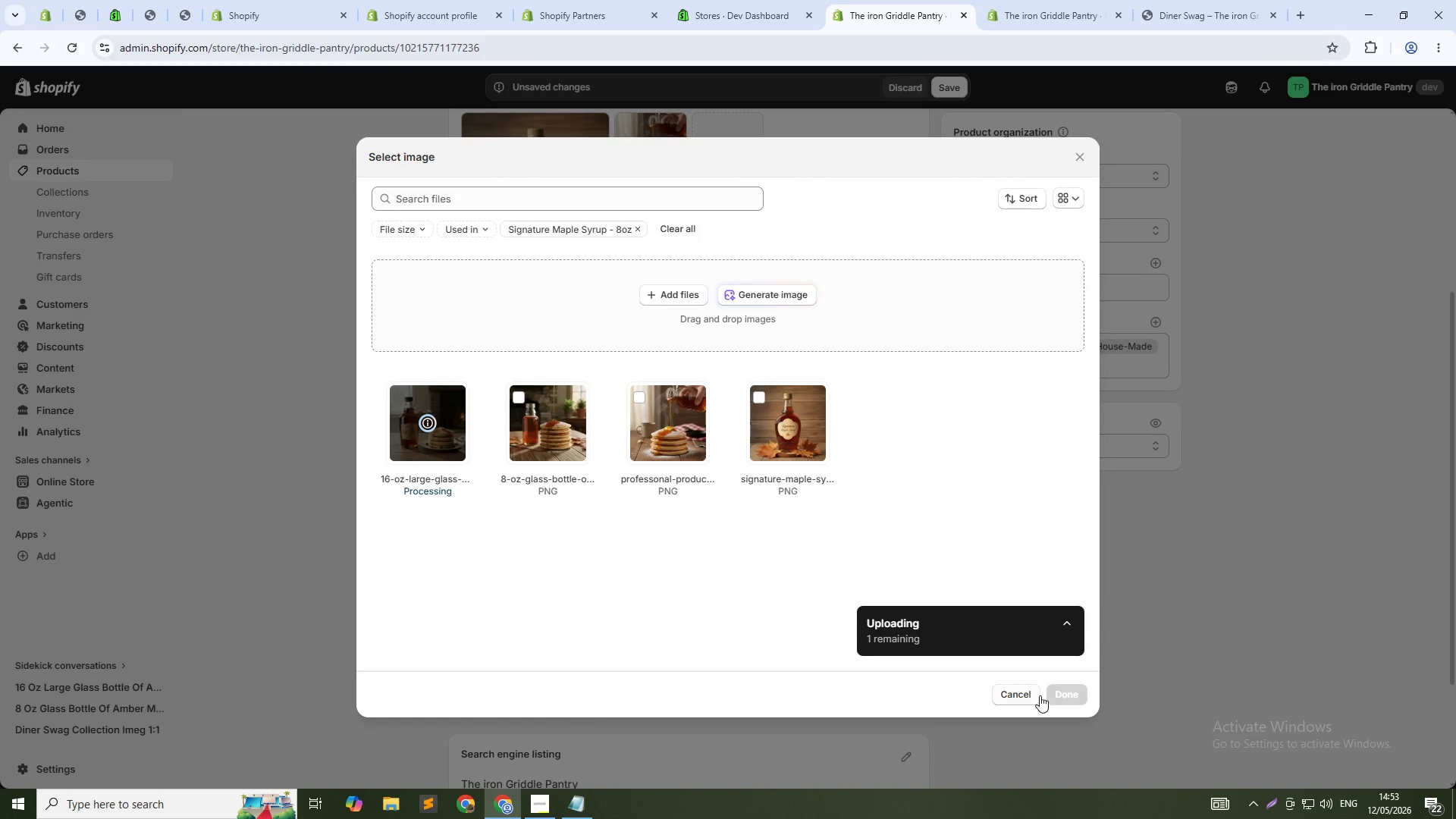 
left_click([1053, 696])
 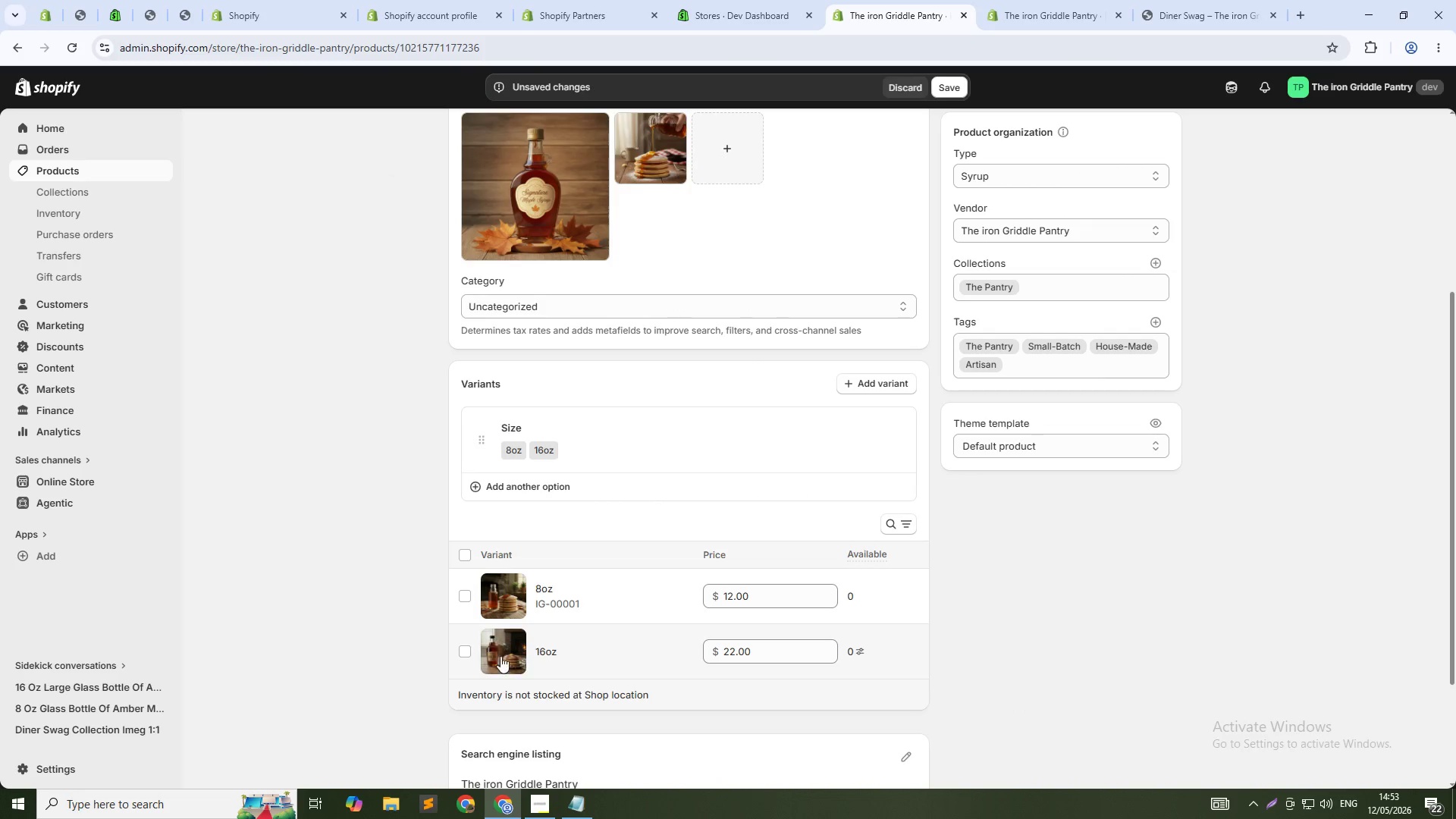 
left_click([510, 602])
 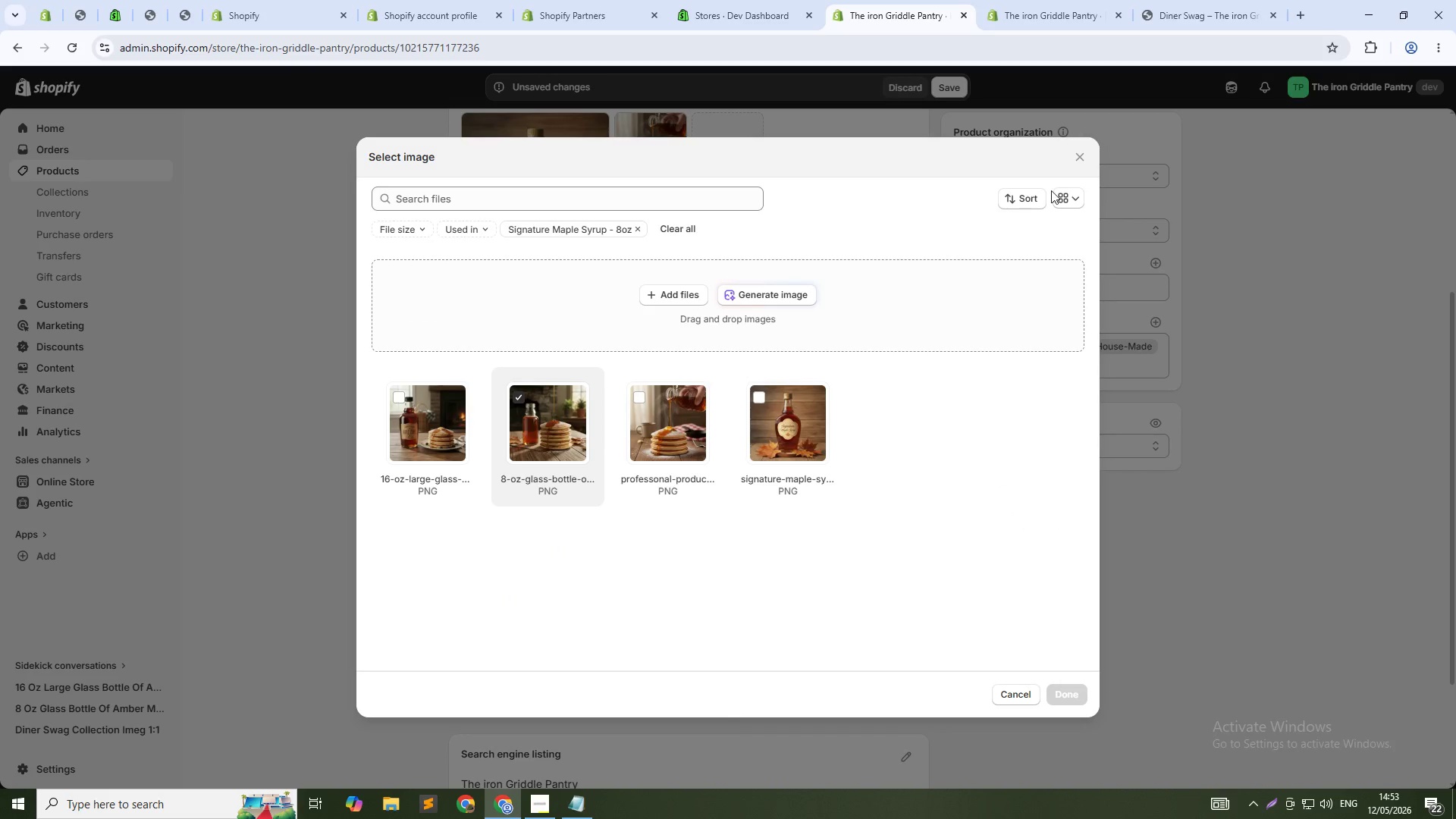 
left_click([1087, 160])
 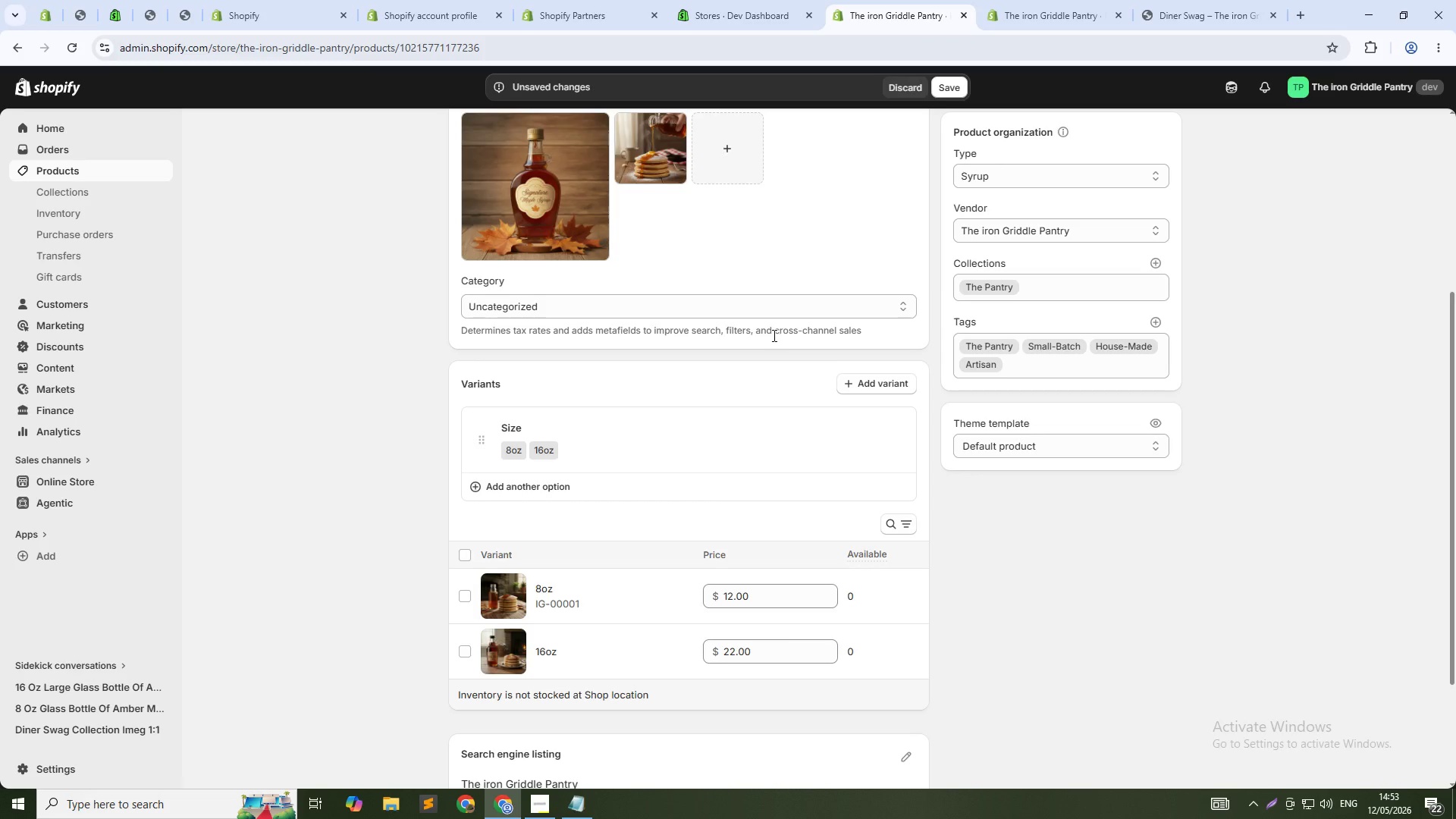 
scroll: coordinate [717, 371], scroll_direction: down, amount: 2.0
 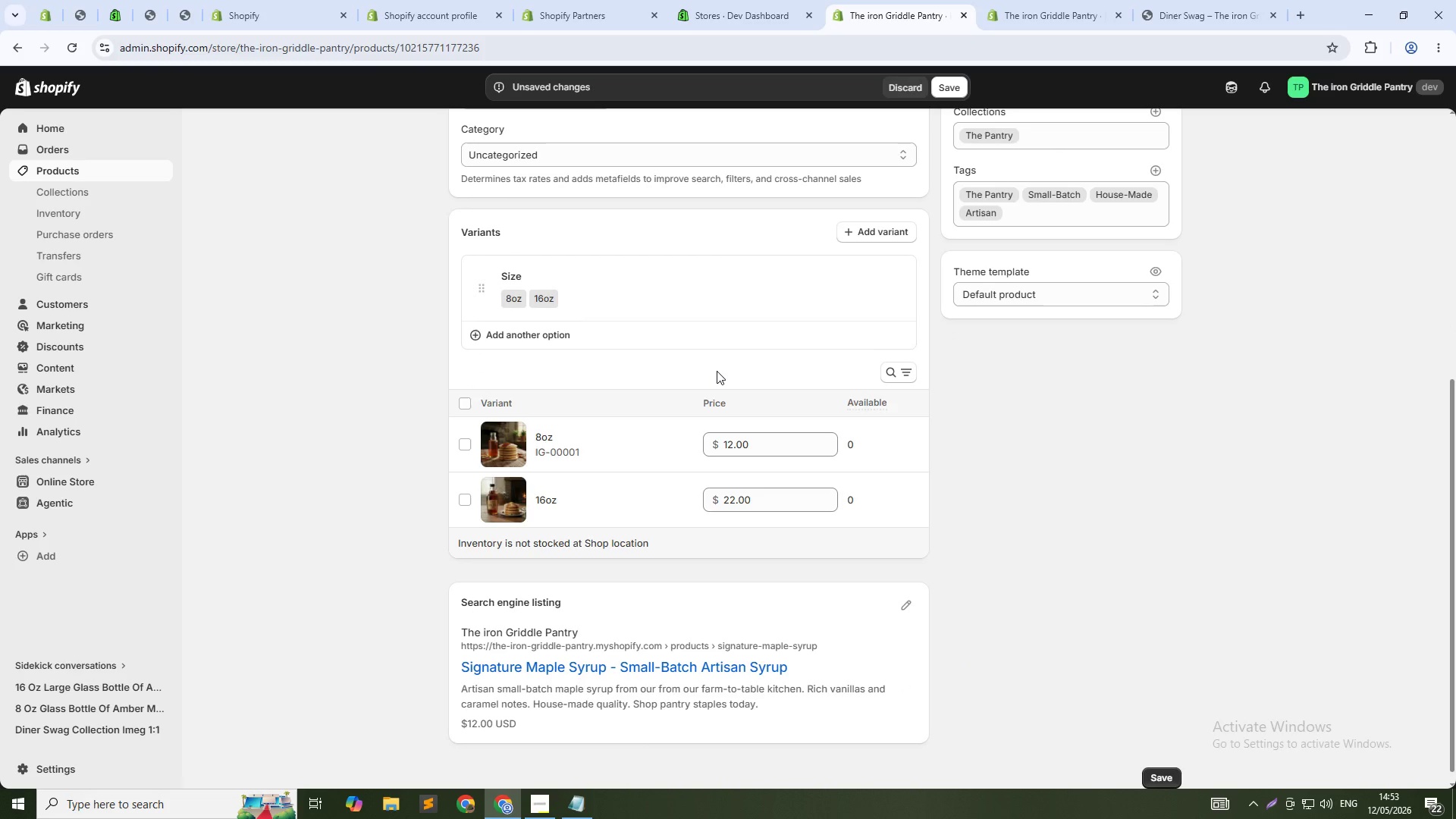 
wait(5.7)
 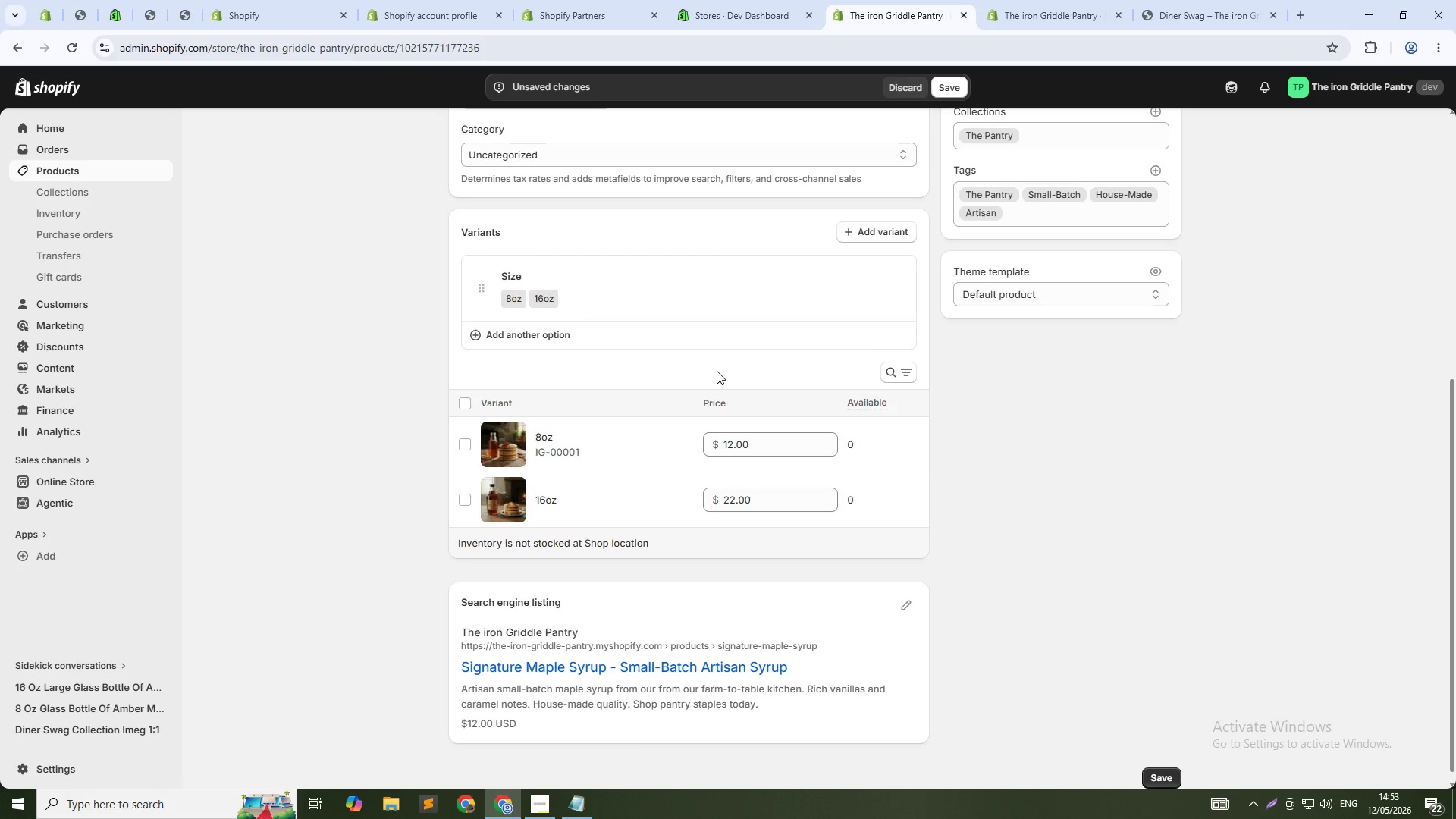 
left_click([907, 601])
 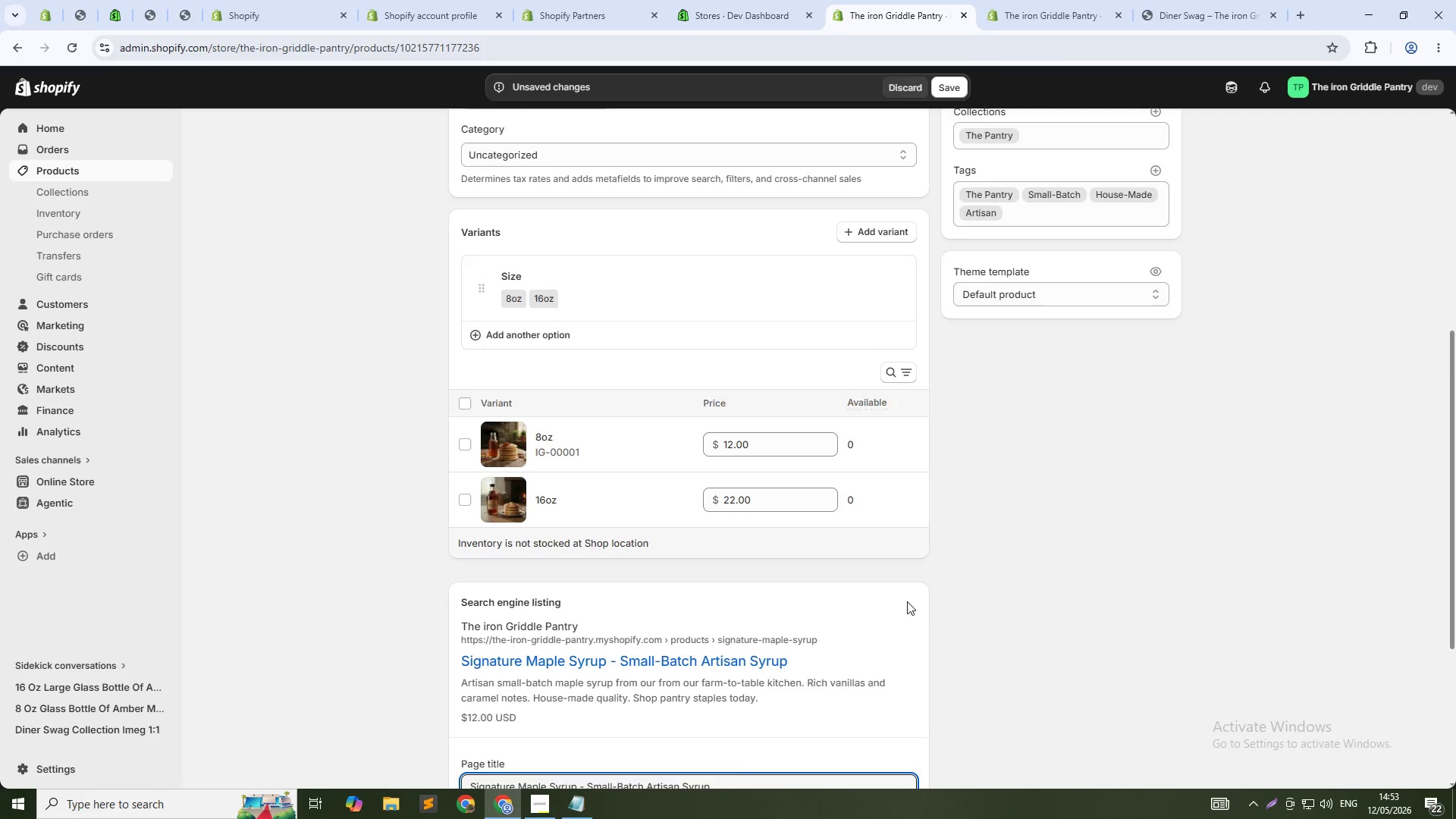 
scroll: coordinate [907, 601], scroll_direction: down, amount: 6.0
 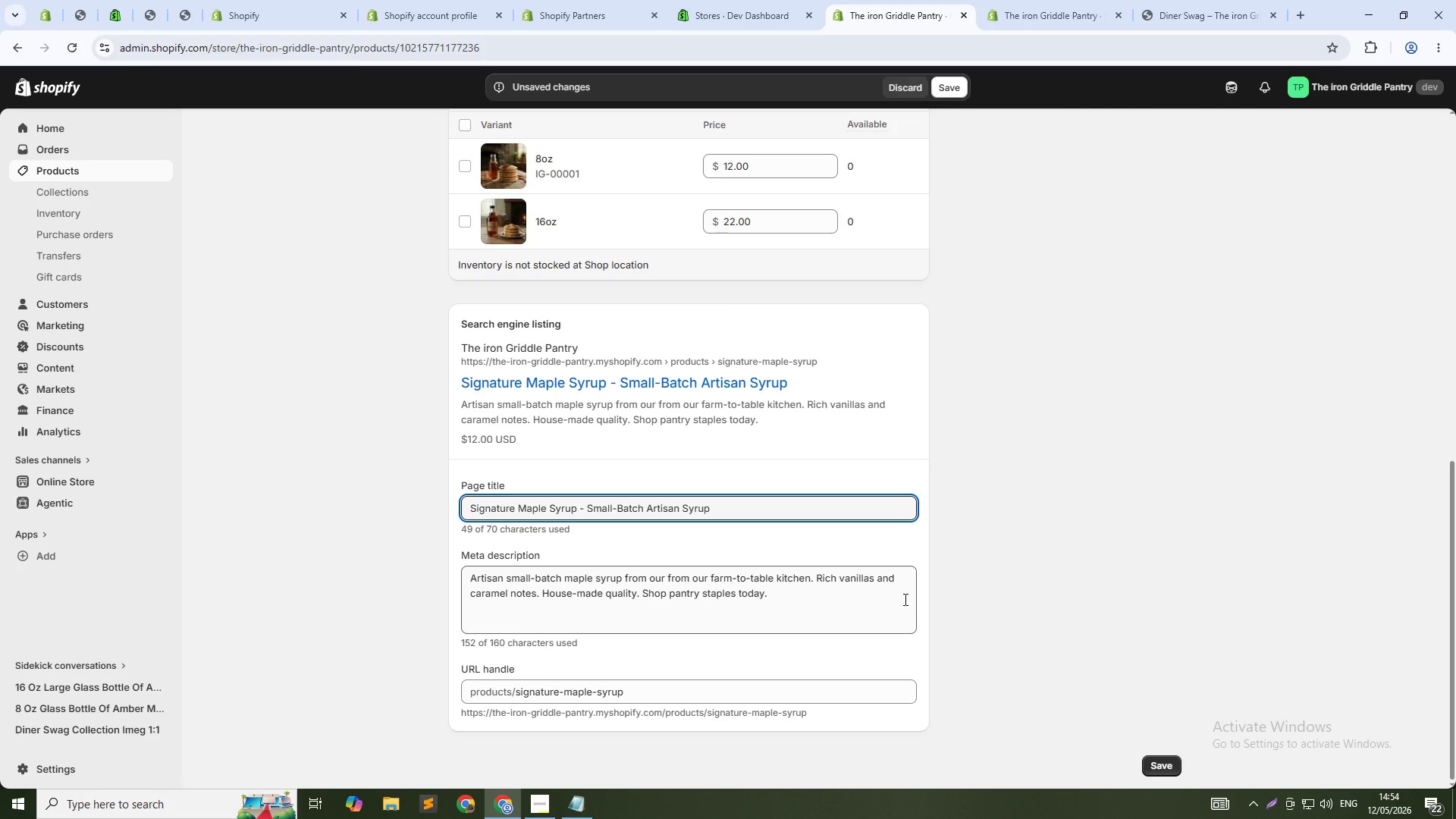 
scroll: coordinate [764, 595], scroll_direction: up, amount: 16.0
 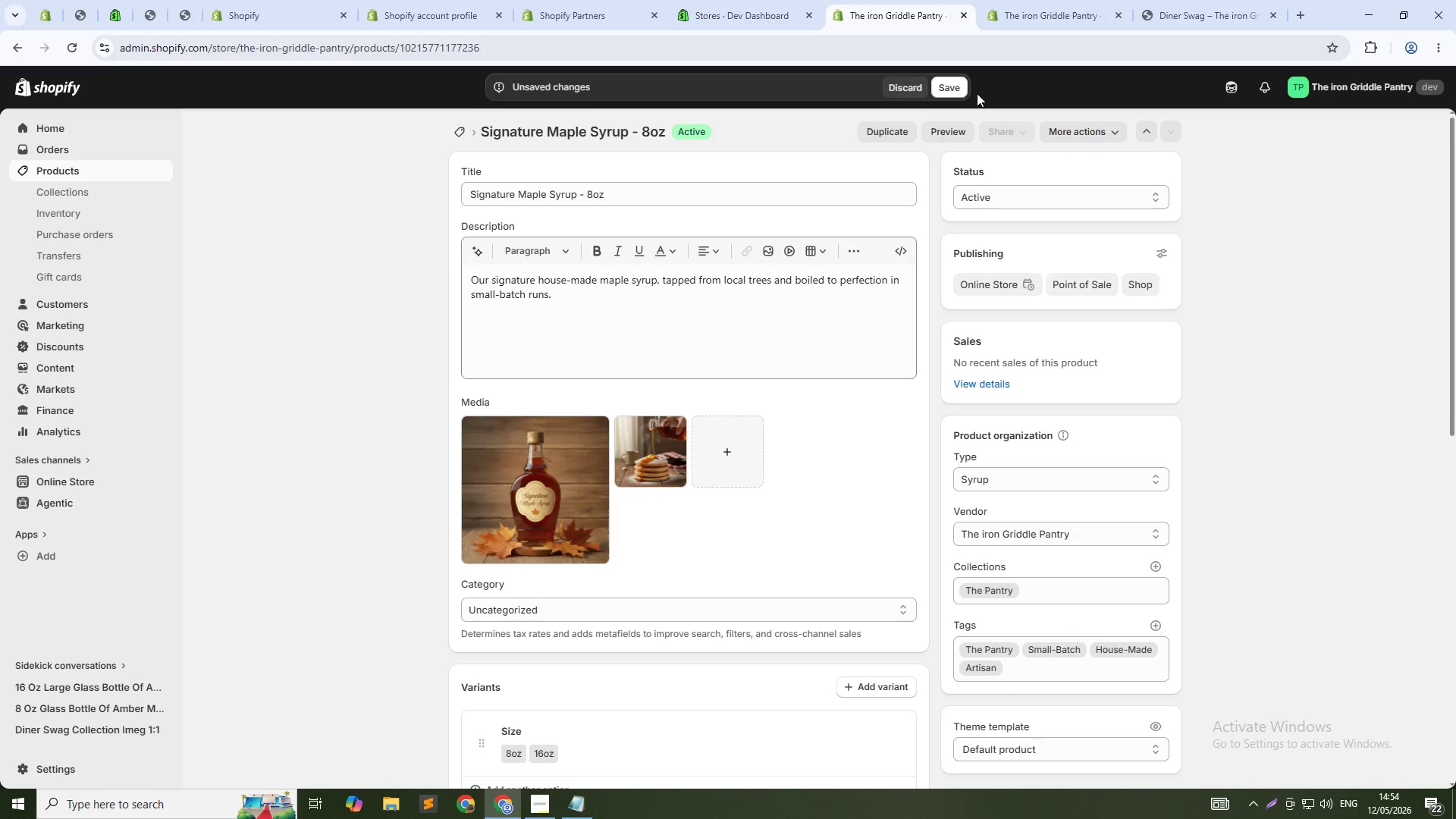 
left_click([952, 83])
 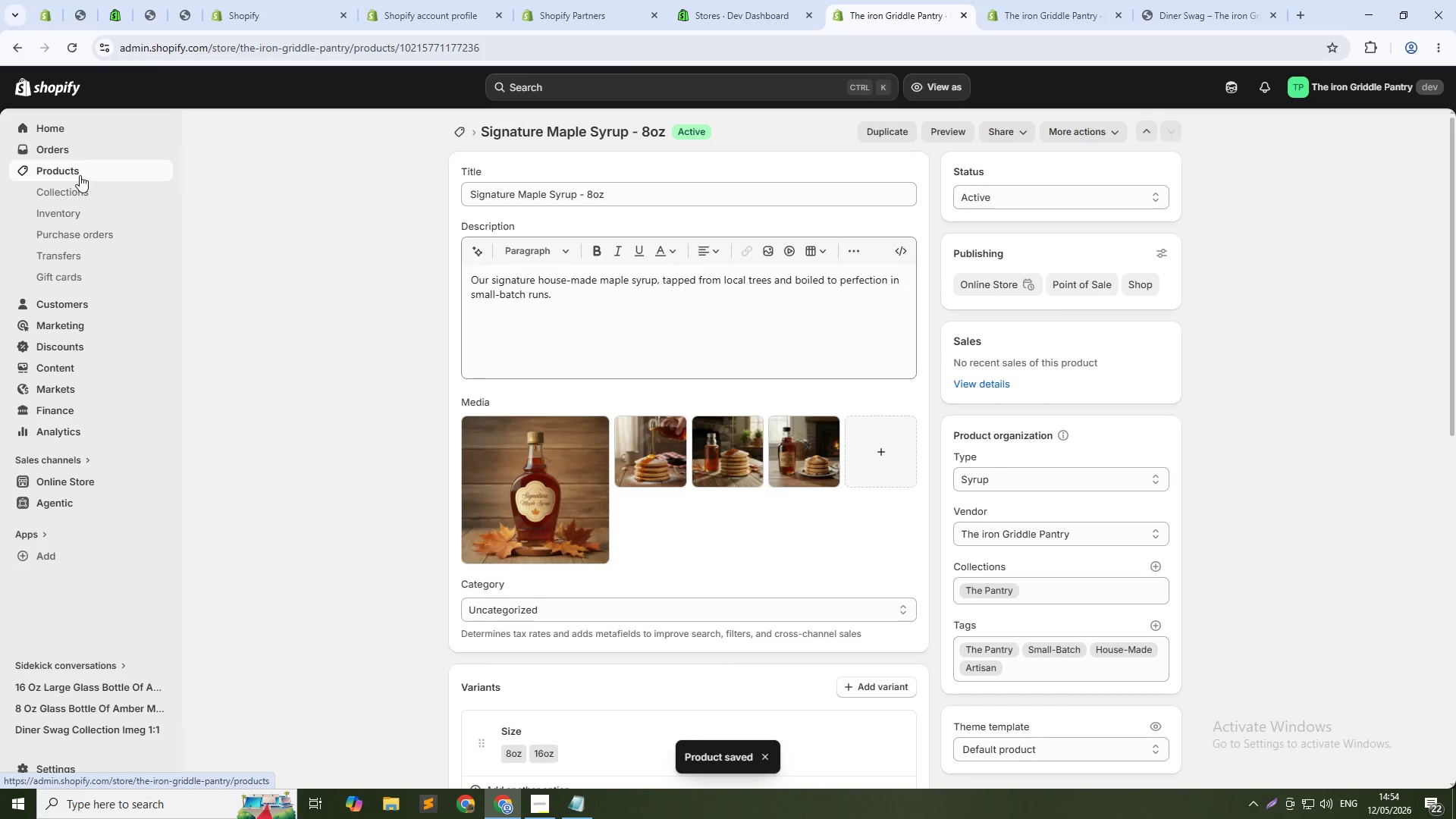 
wait(10.36)
 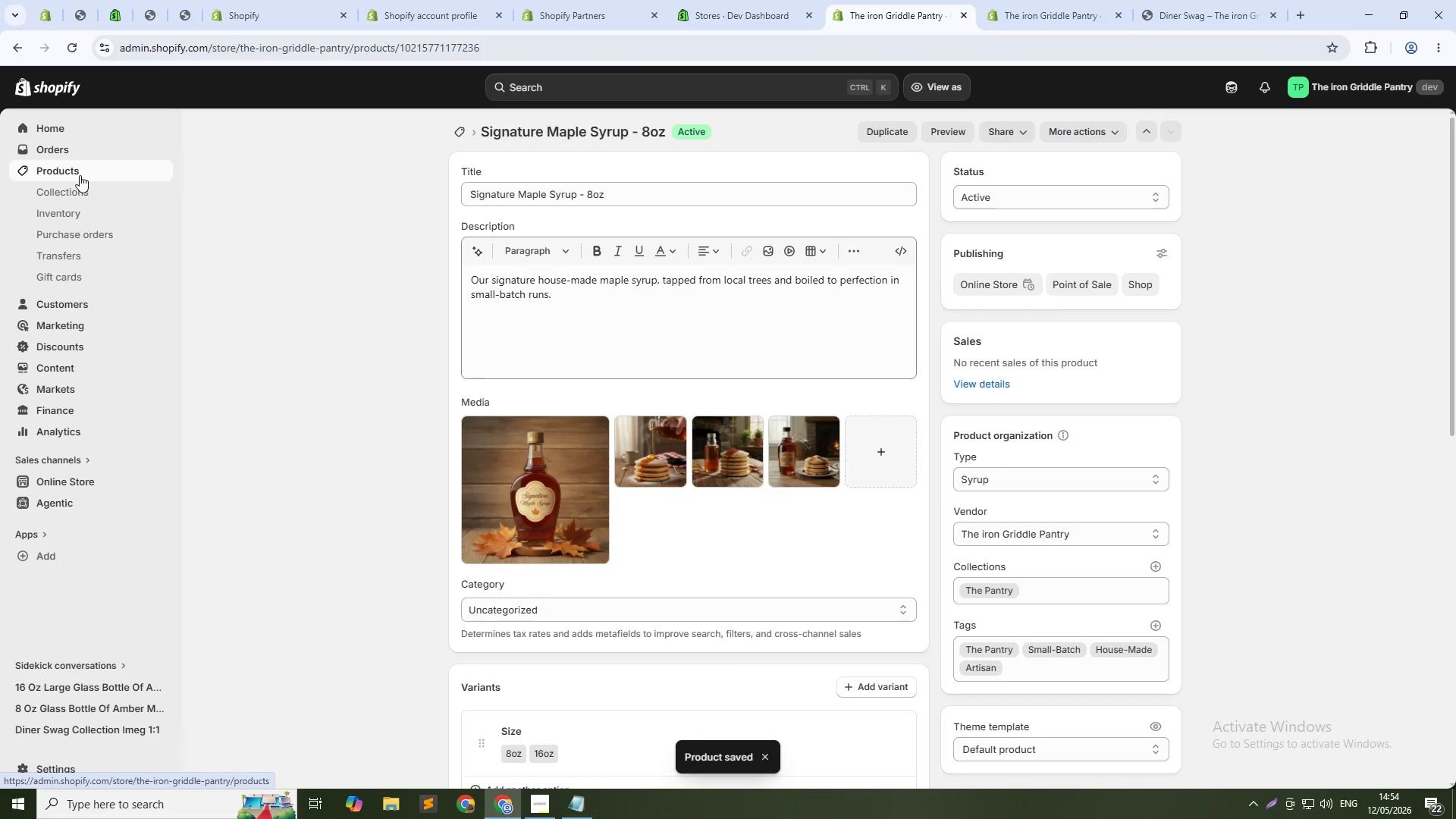 
scroll: coordinate [790, 522], scroll_direction: down, amount: 6.0
 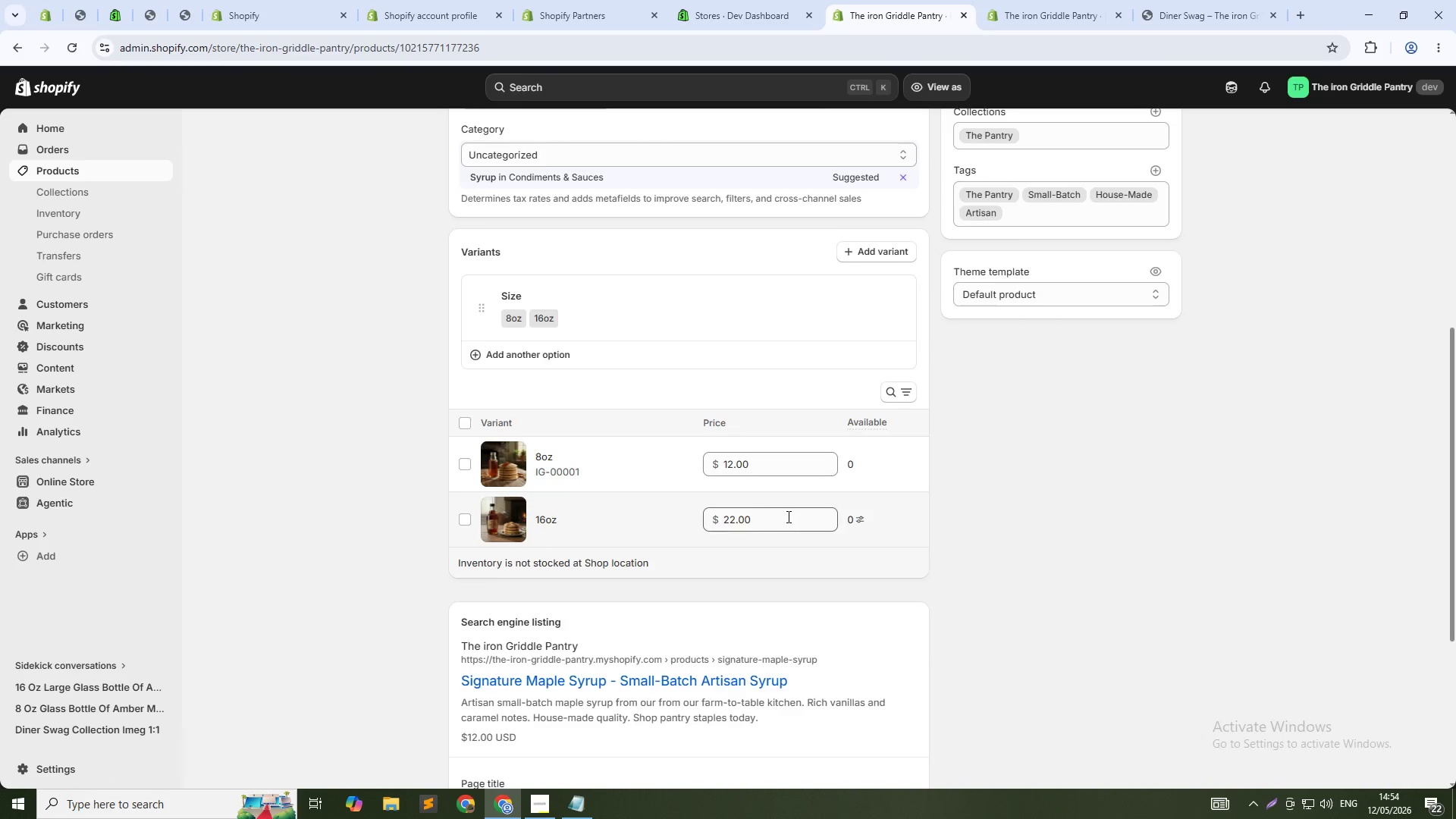 
scroll: coordinate [787, 516], scroll_direction: up, amount: 6.0
 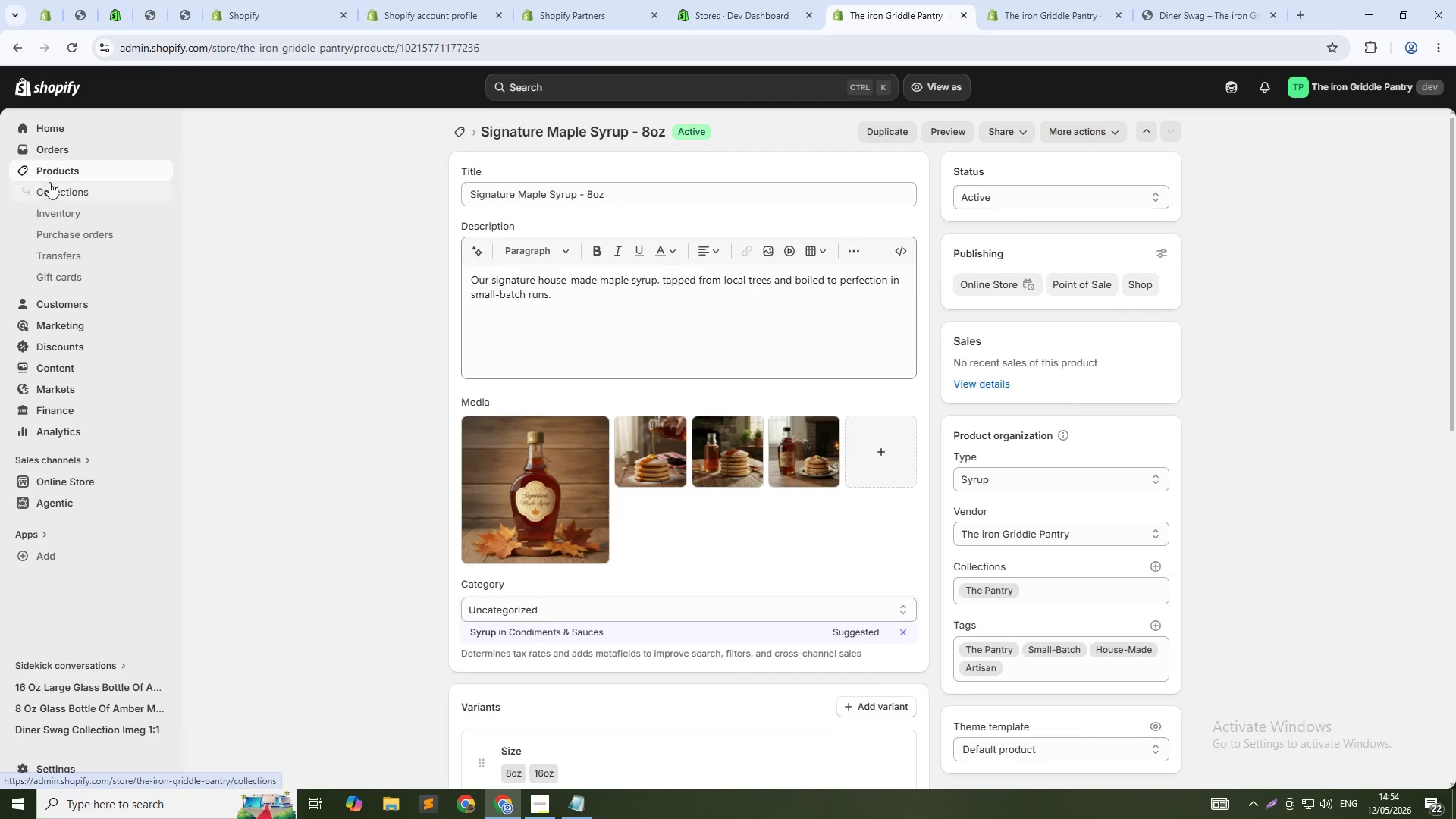 
left_click([49, 174])
 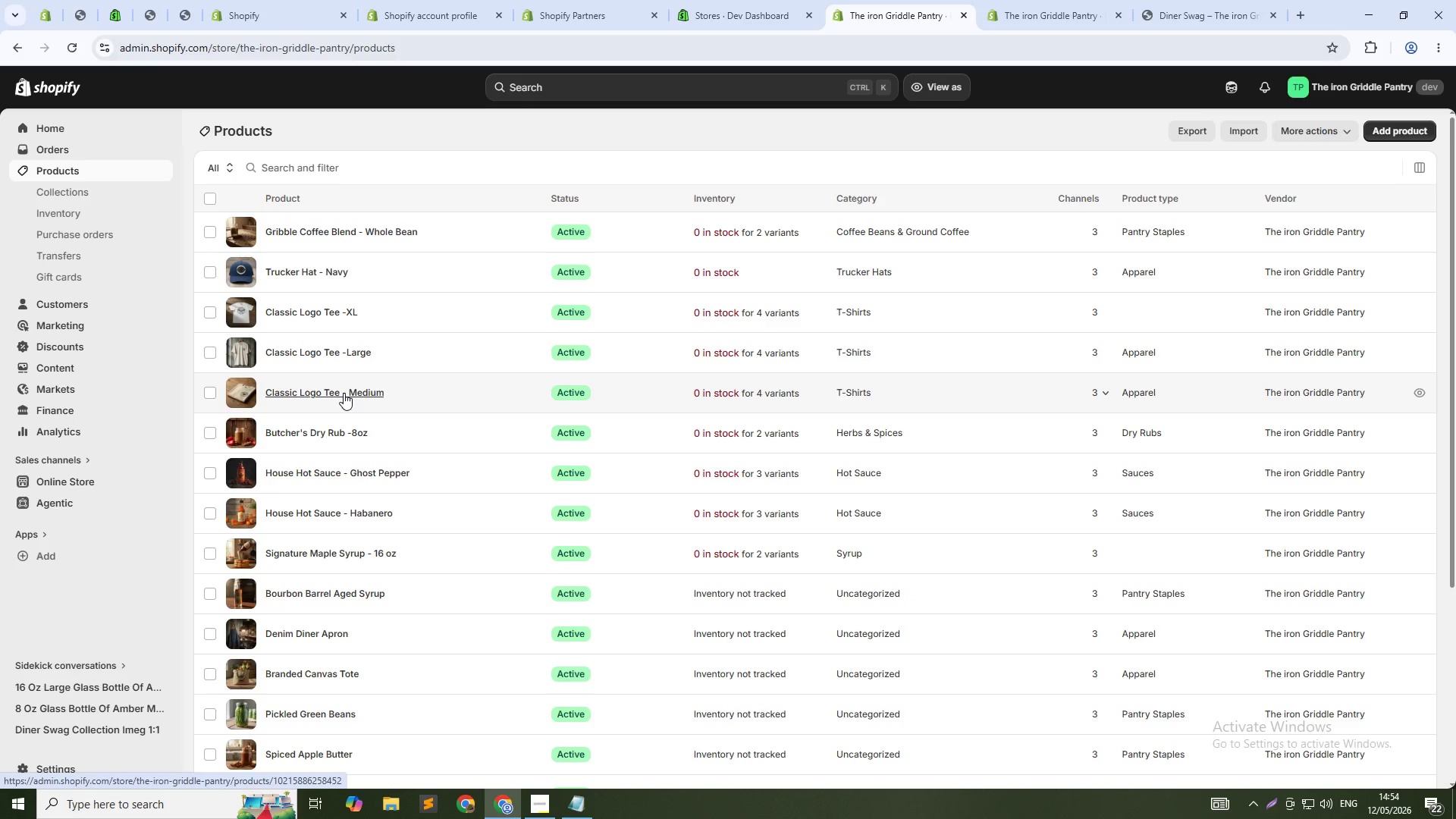 
scroll: coordinate [345, 390], scroll_direction: down, amount: 1.0
 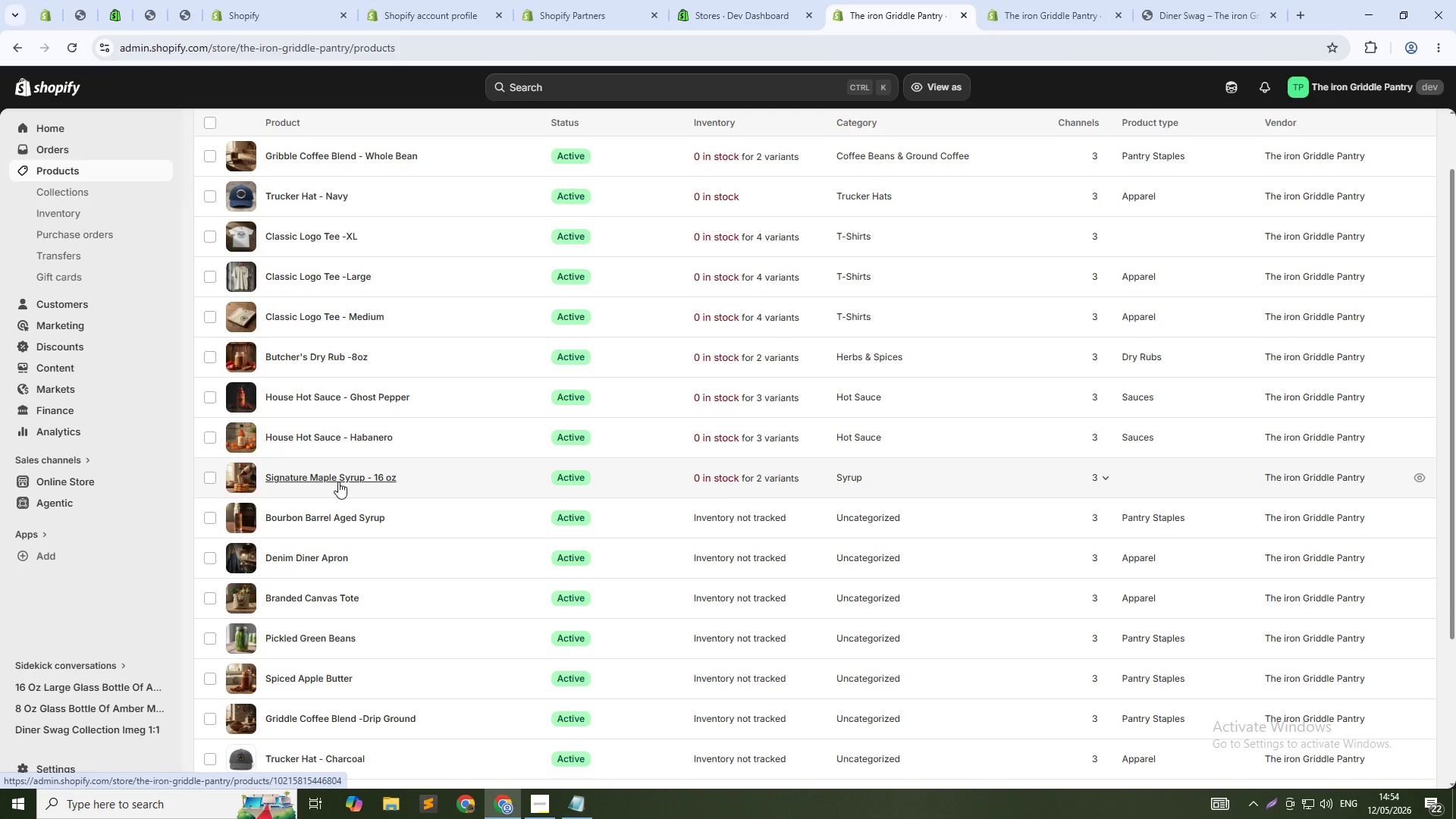 
left_click([340, 481])
 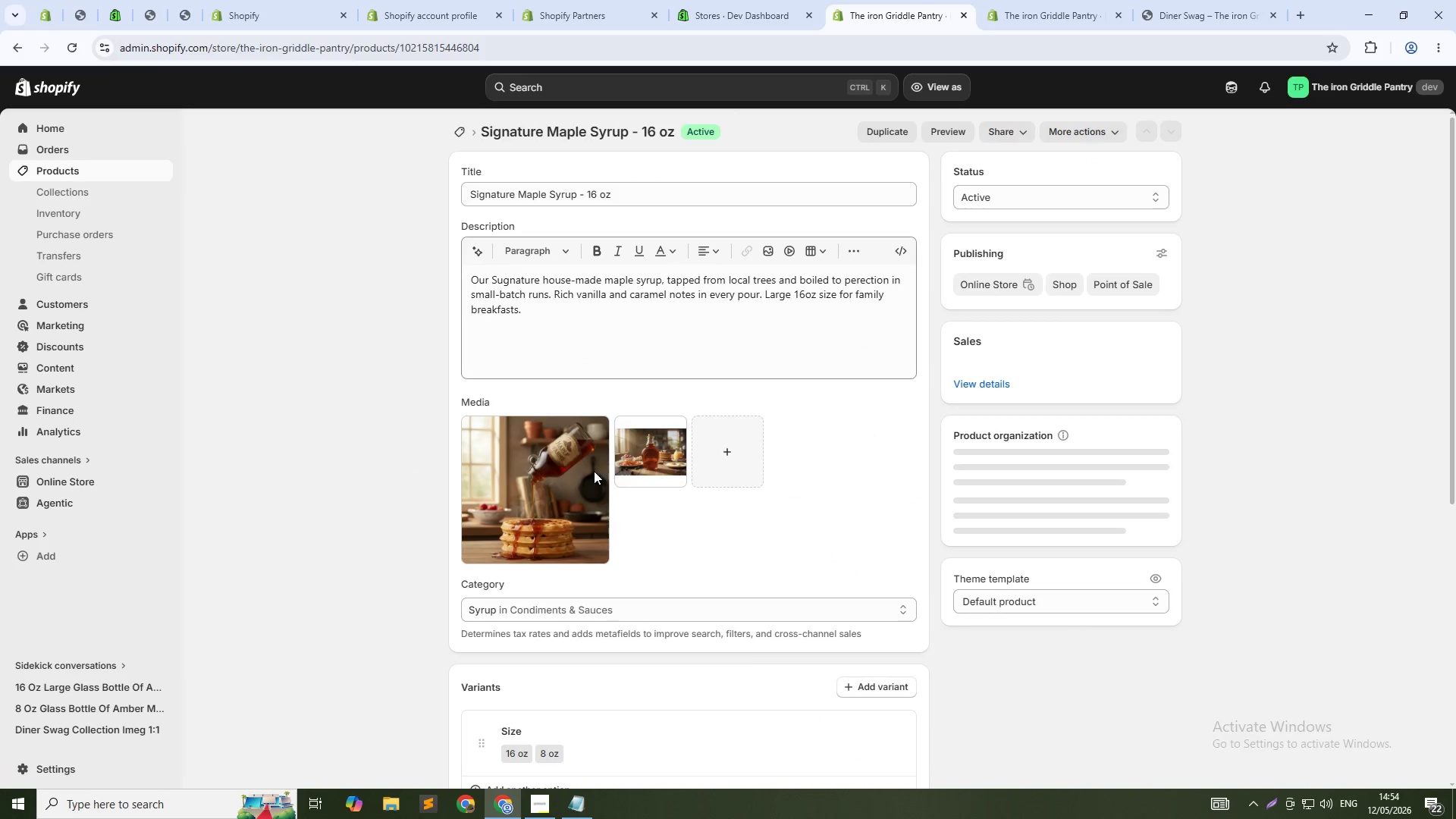 
scroll: coordinate [542, 490], scroll_direction: down, amount: 8.0
 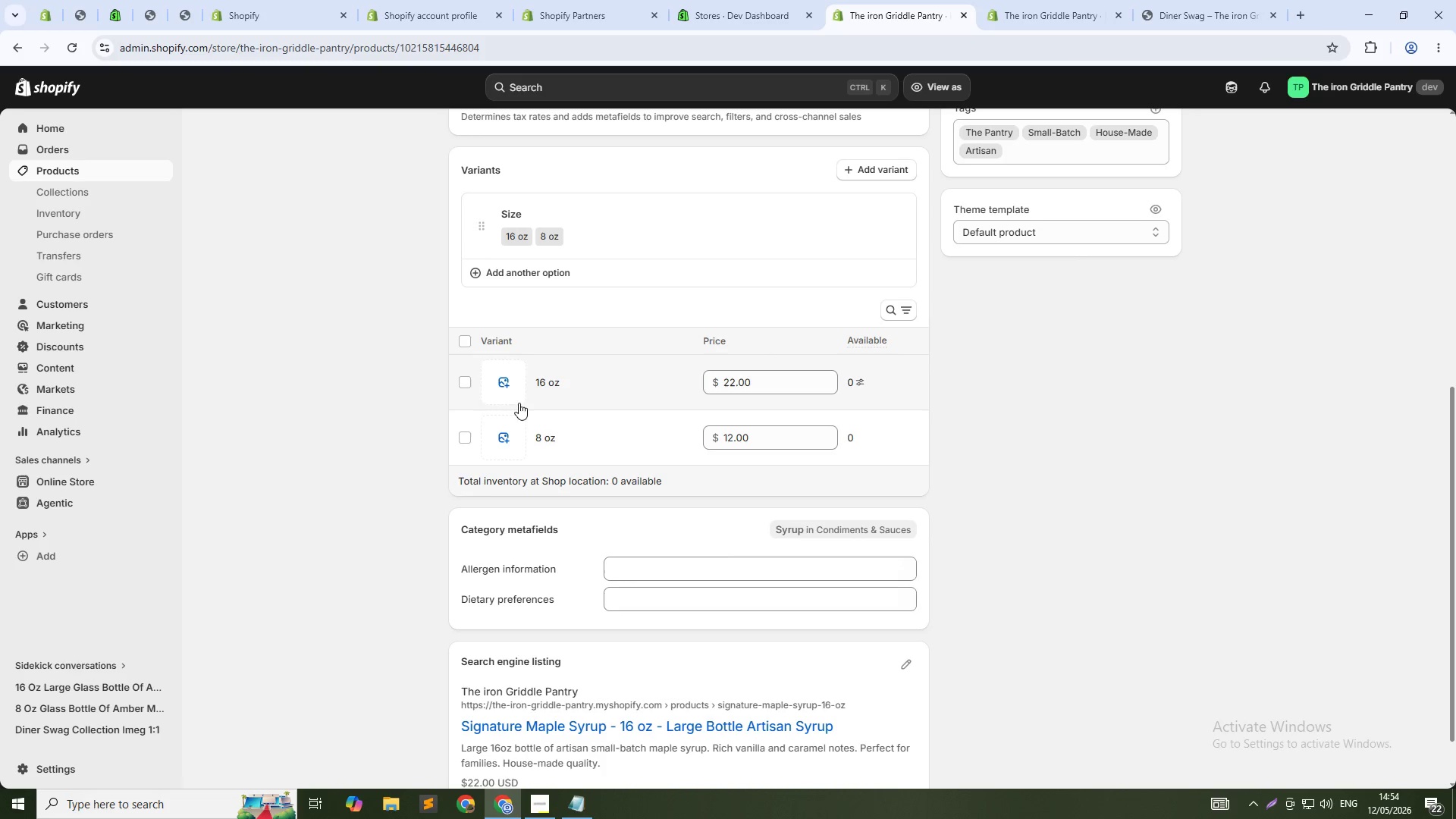 
left_click([498, 393])
 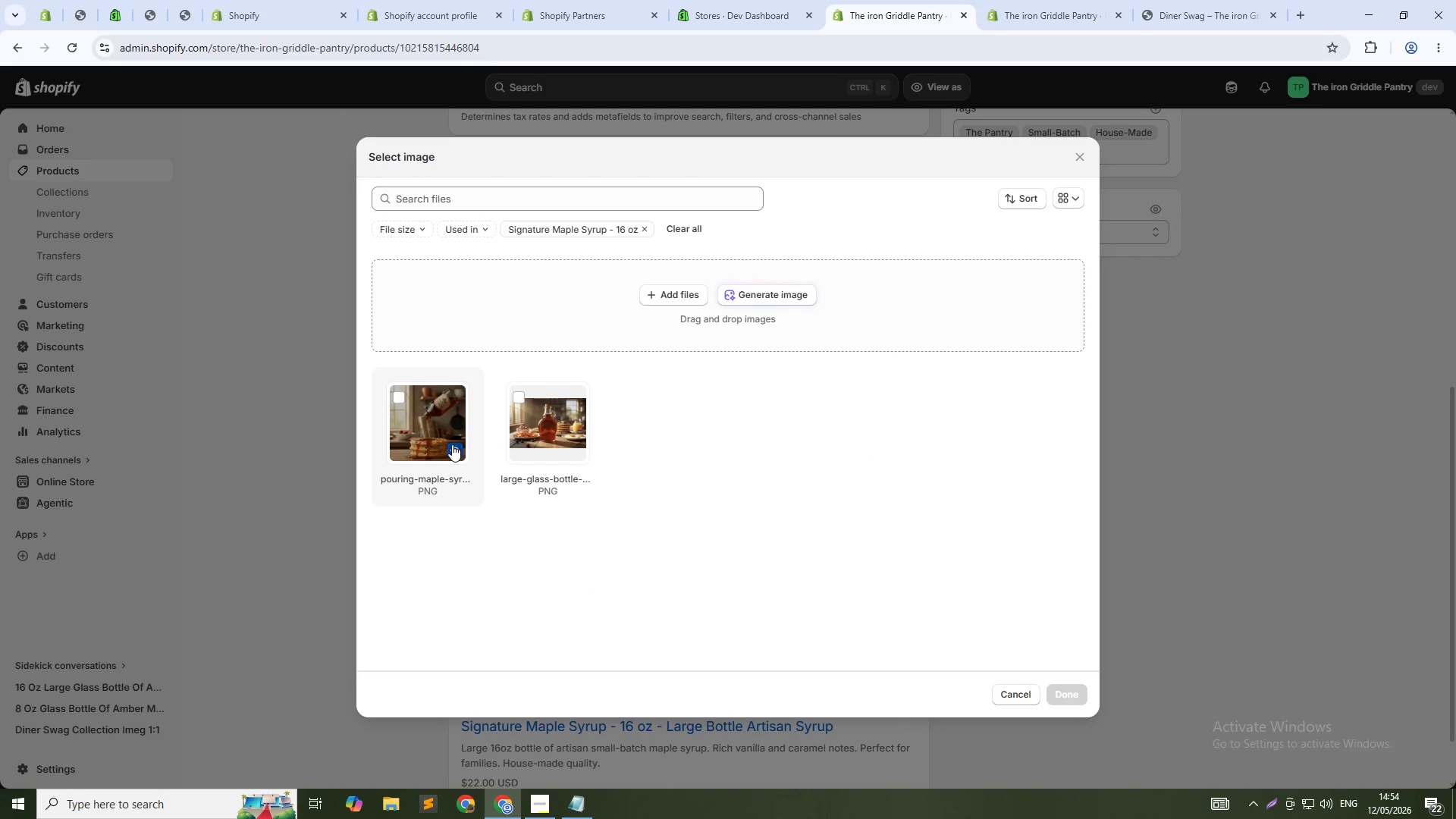 
left_click([689, 230])
 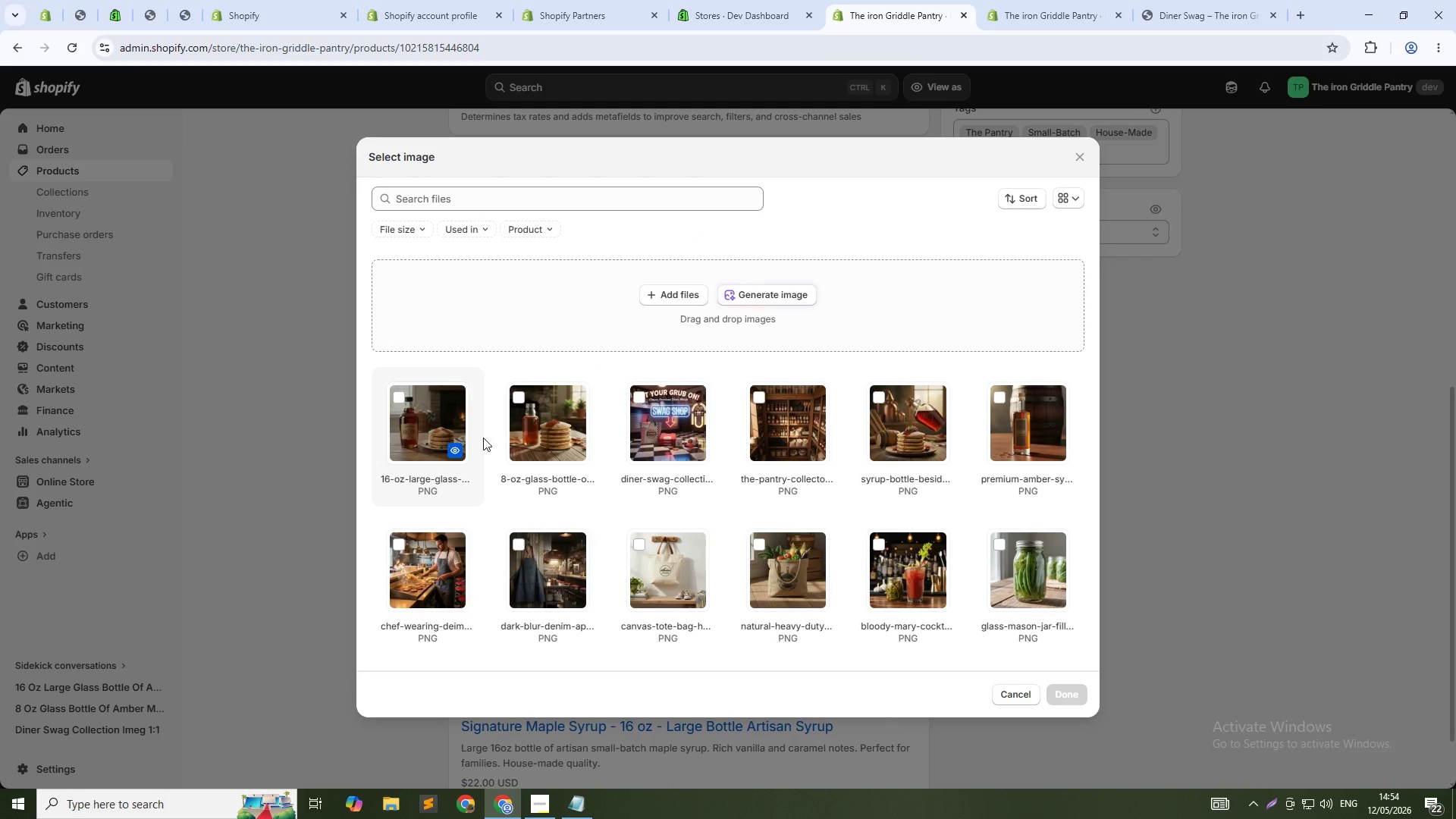 
left_click([528, 445])
 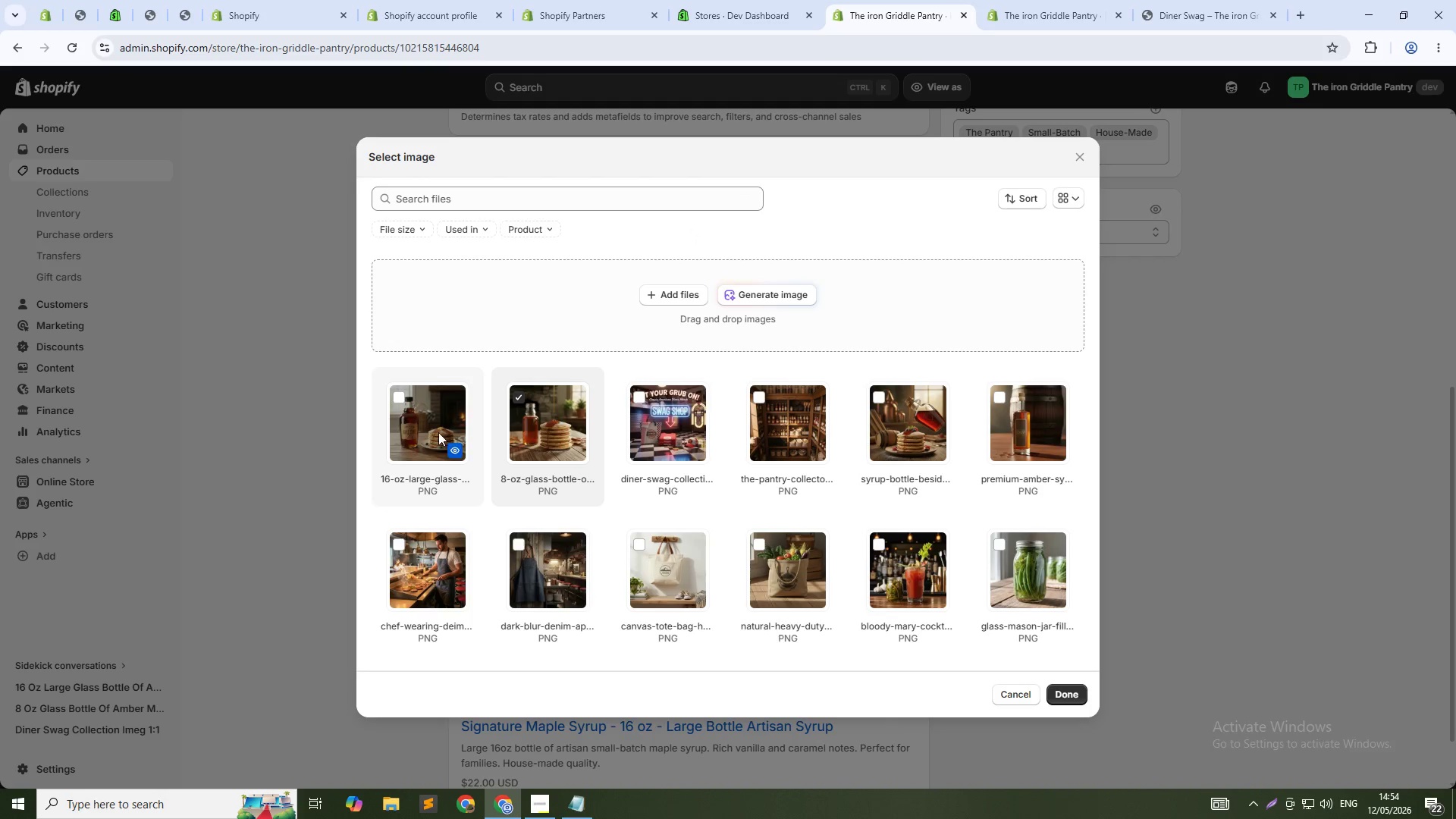 
left_click([438, 432])
 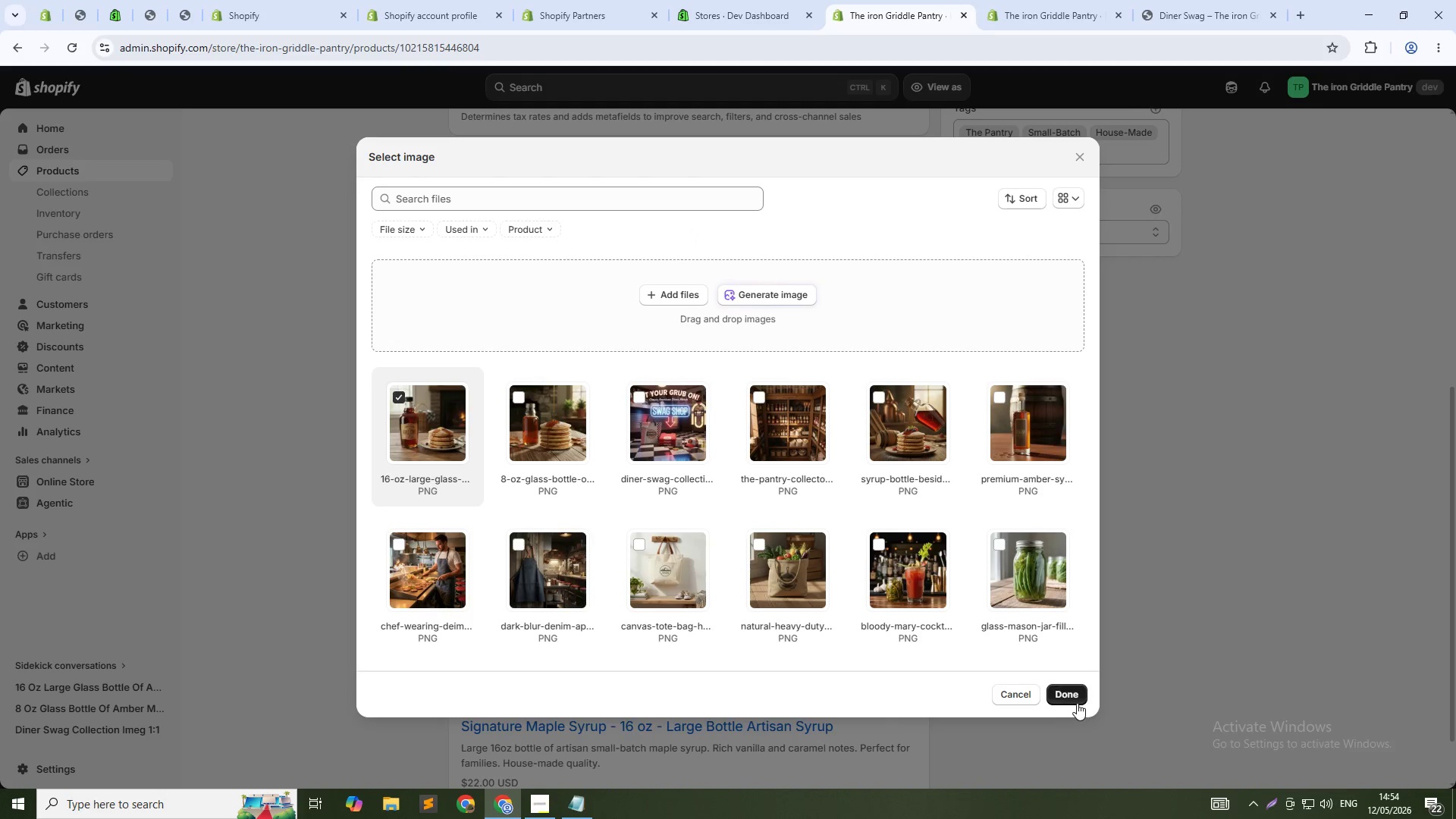 
left_click([1072, 695])
 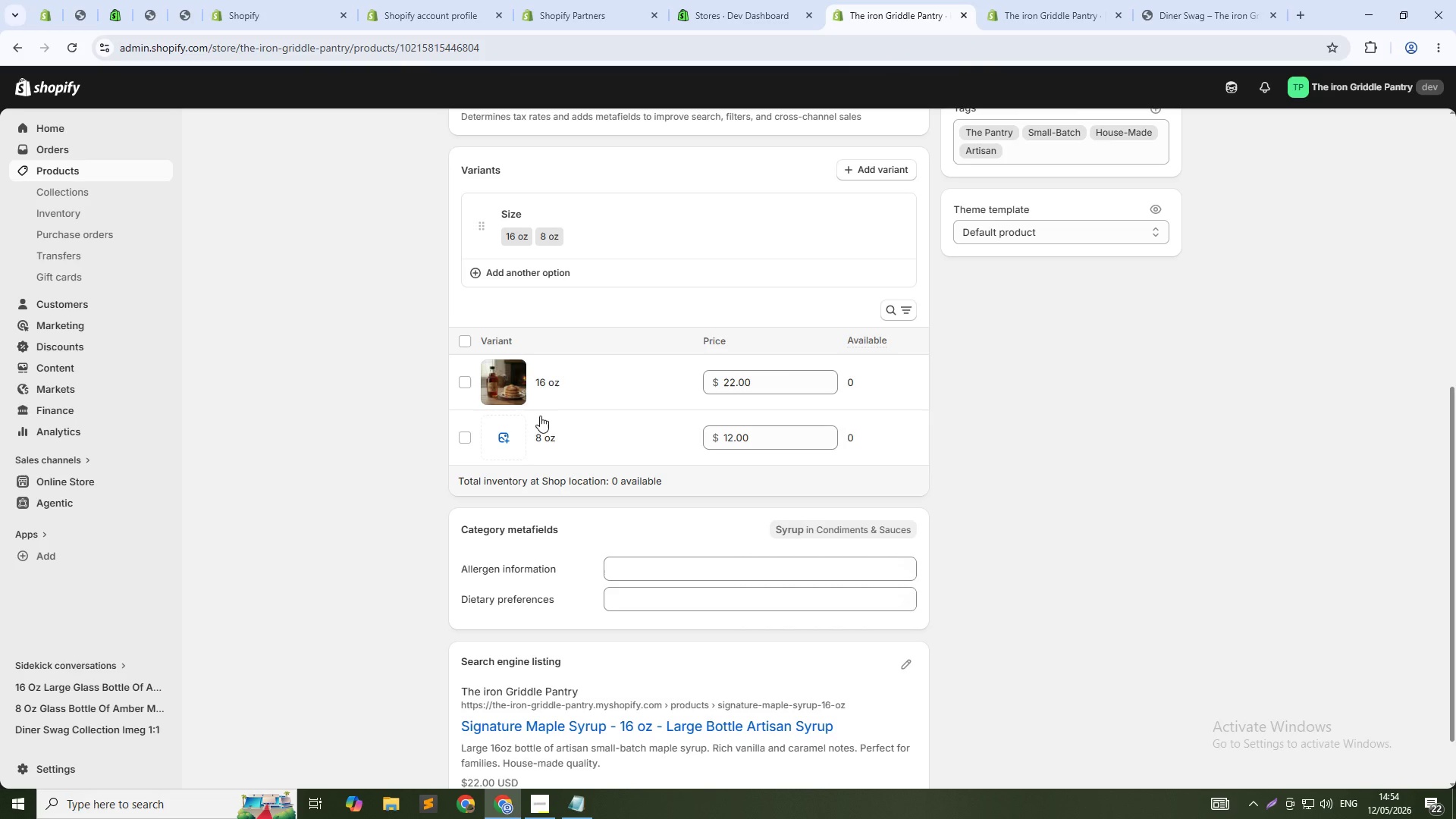 
left_click([510, 439])
 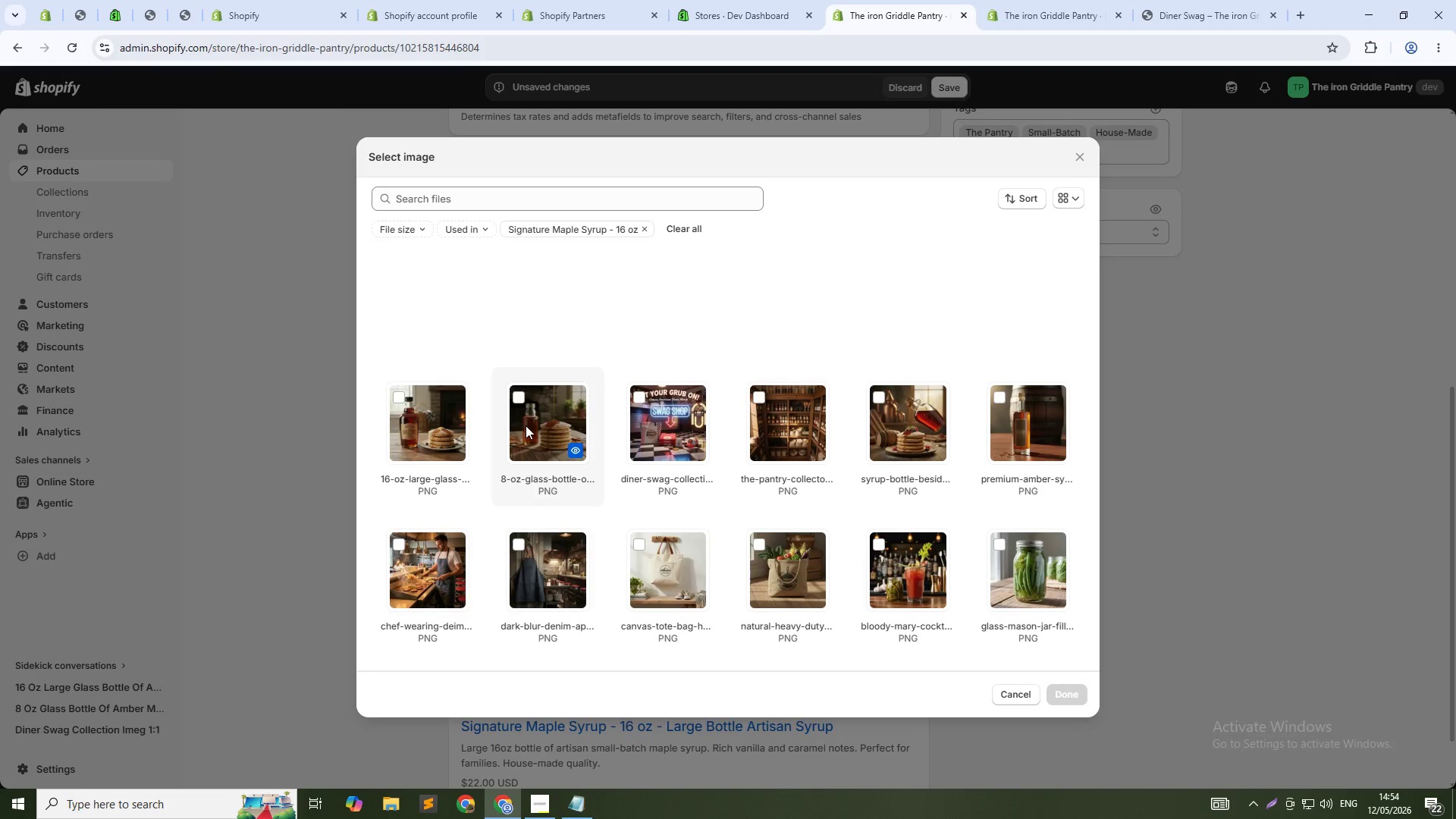 
left_click([526, 425])
 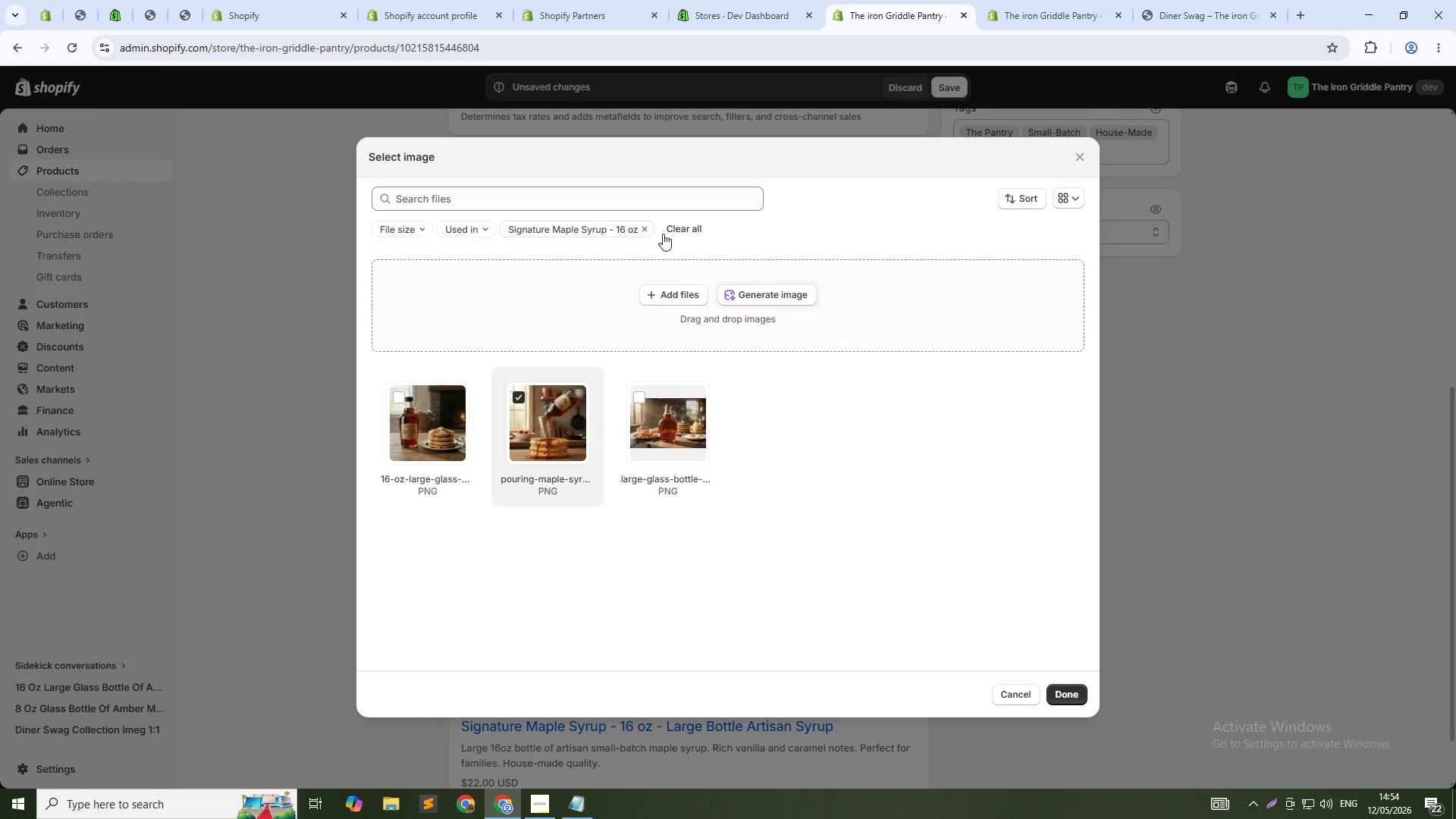 
left_click([681, 224])
 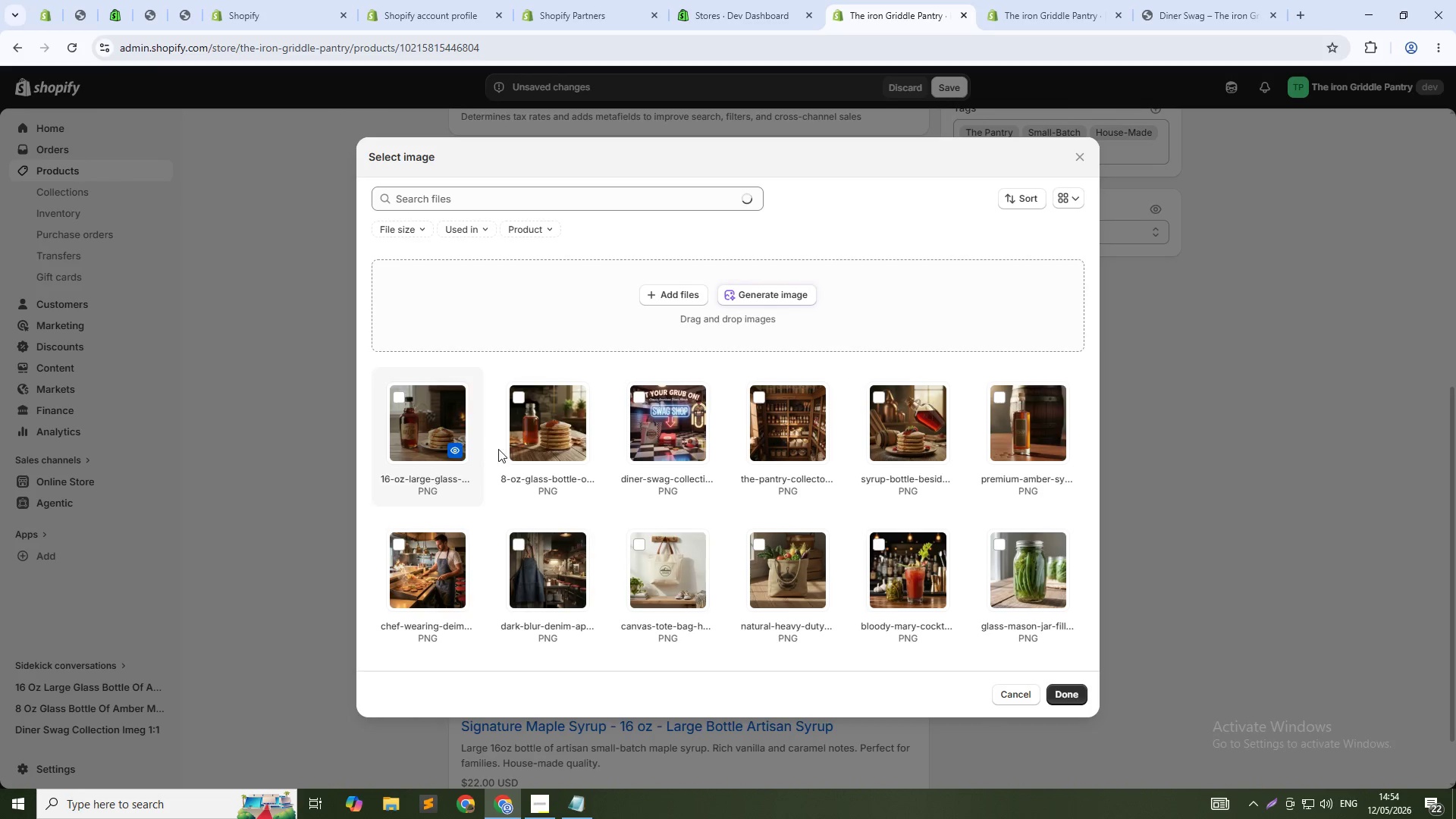 
left_click([524, 423])
 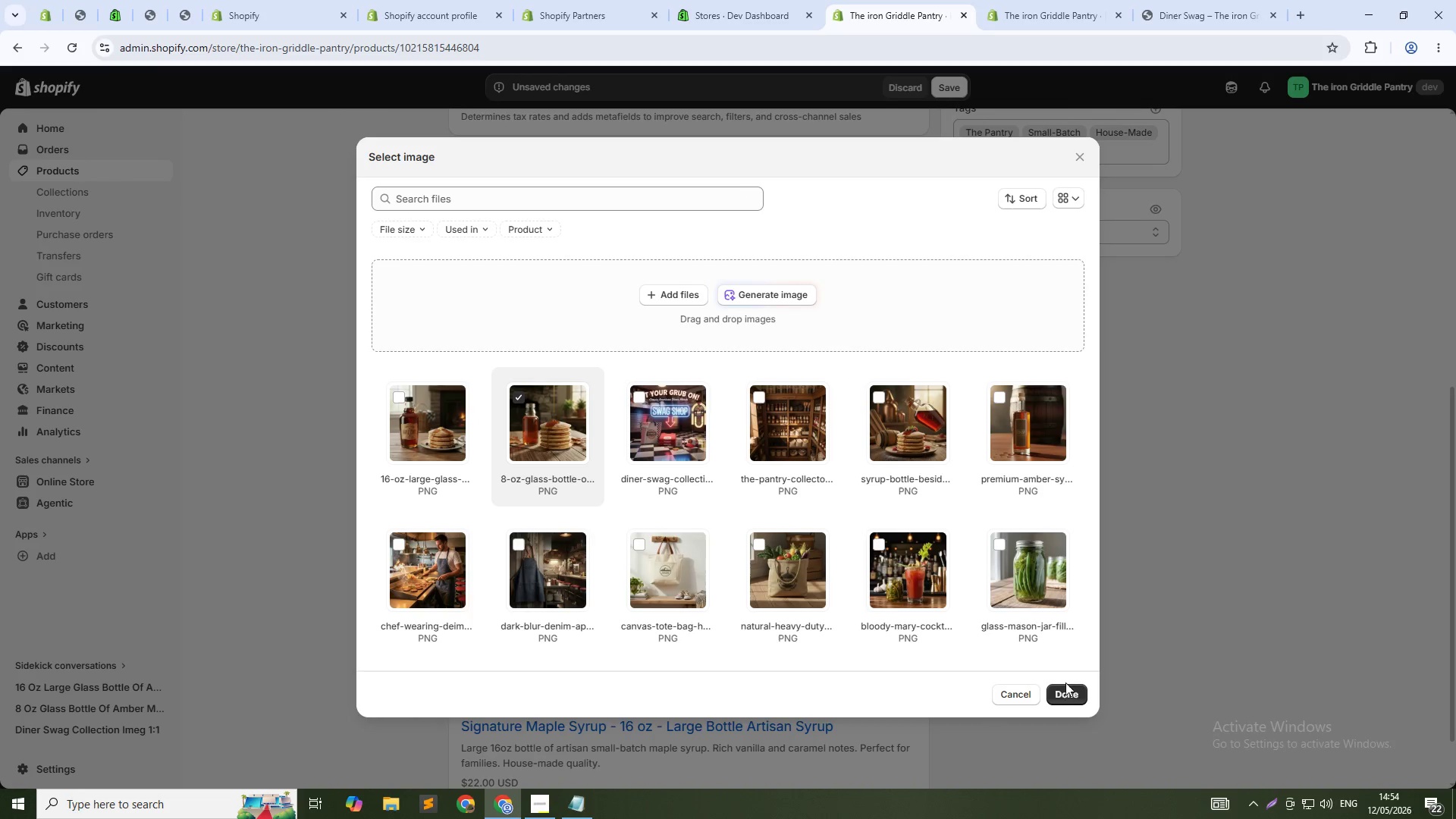 
left_click([1072, 690])
 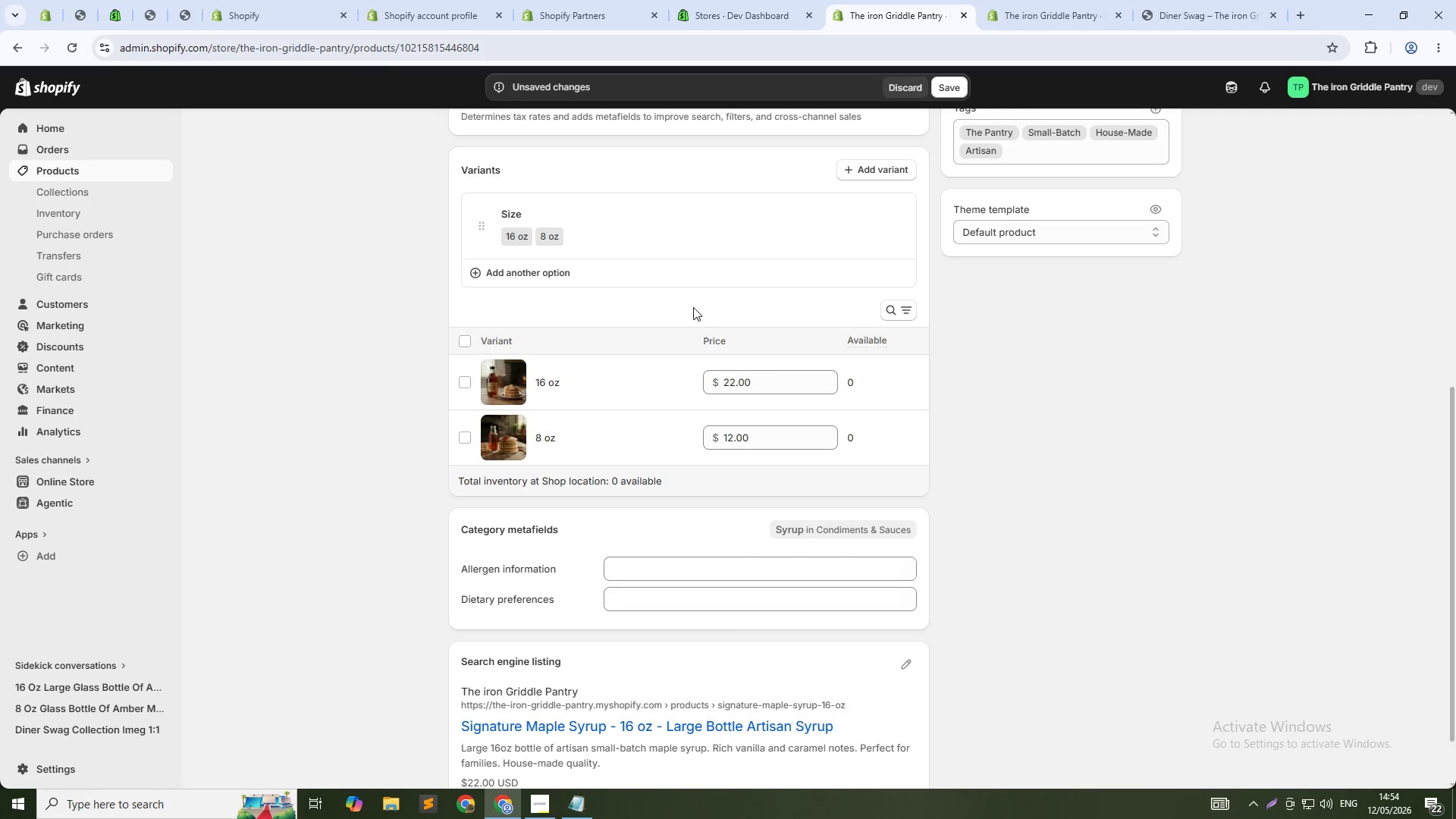 
scroll: coordinate [727, 293], scroll_direction: up, amount: 11.0
 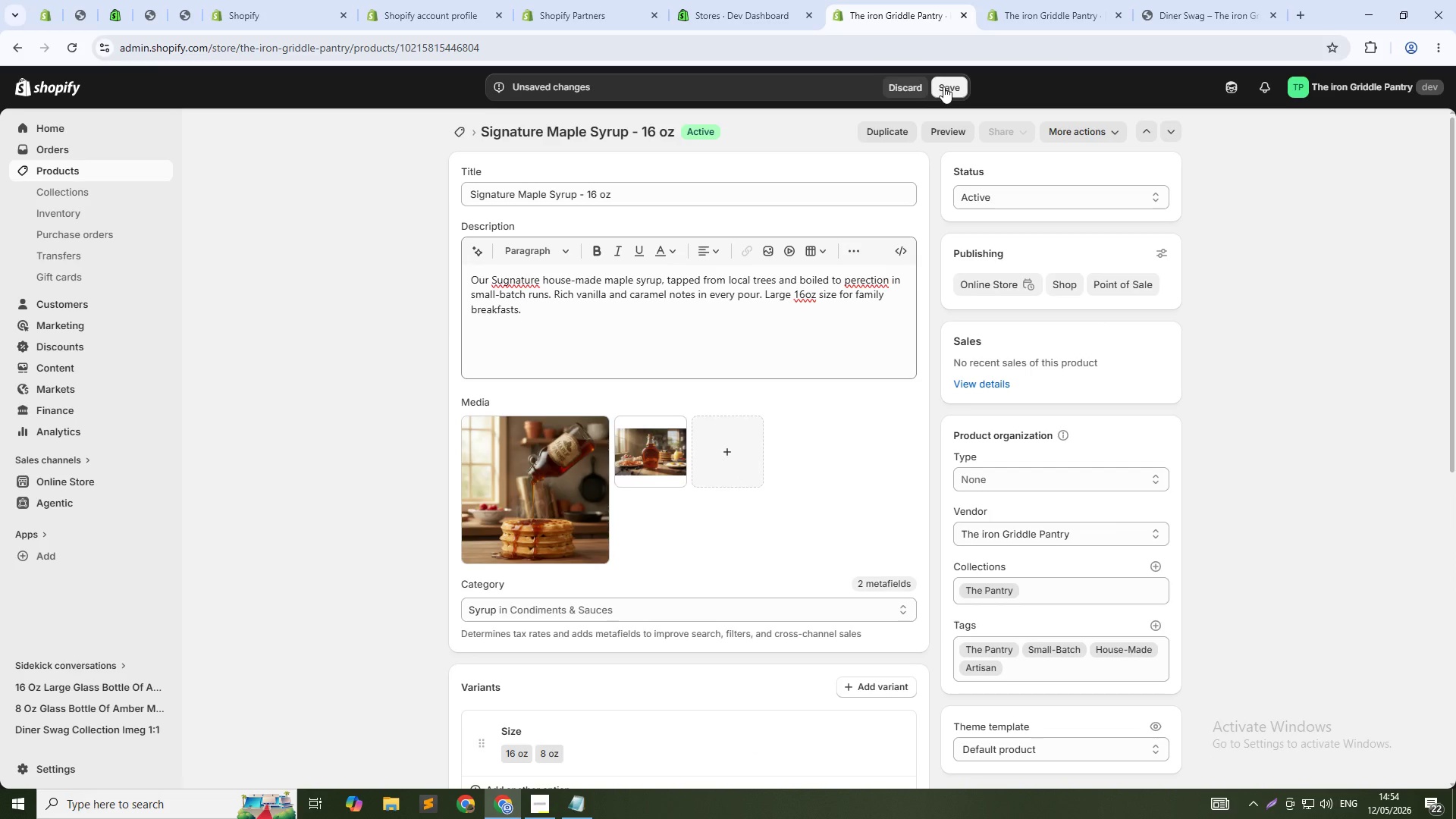 
left_click([944, 86])
 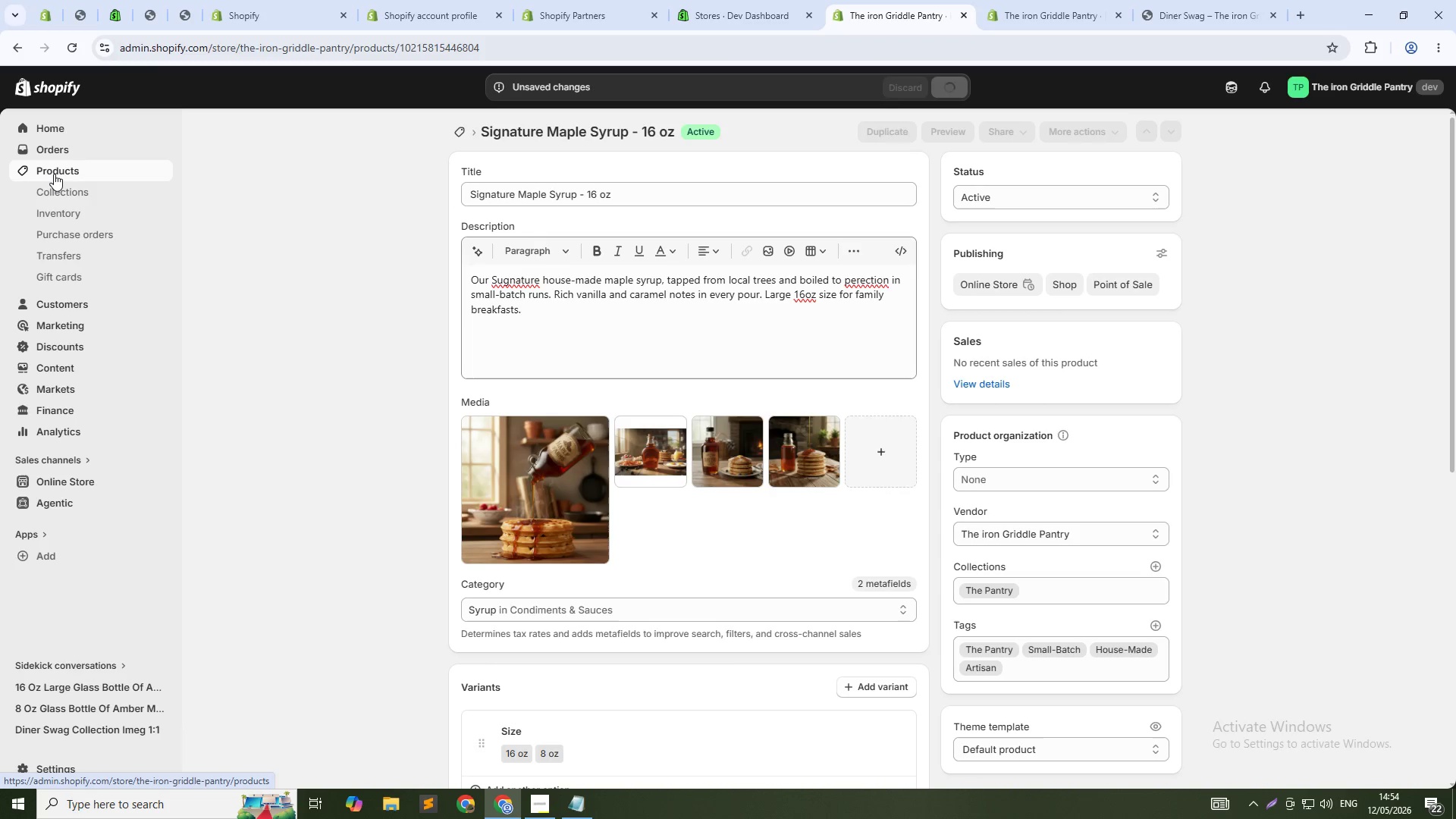 
wait(5.31)
 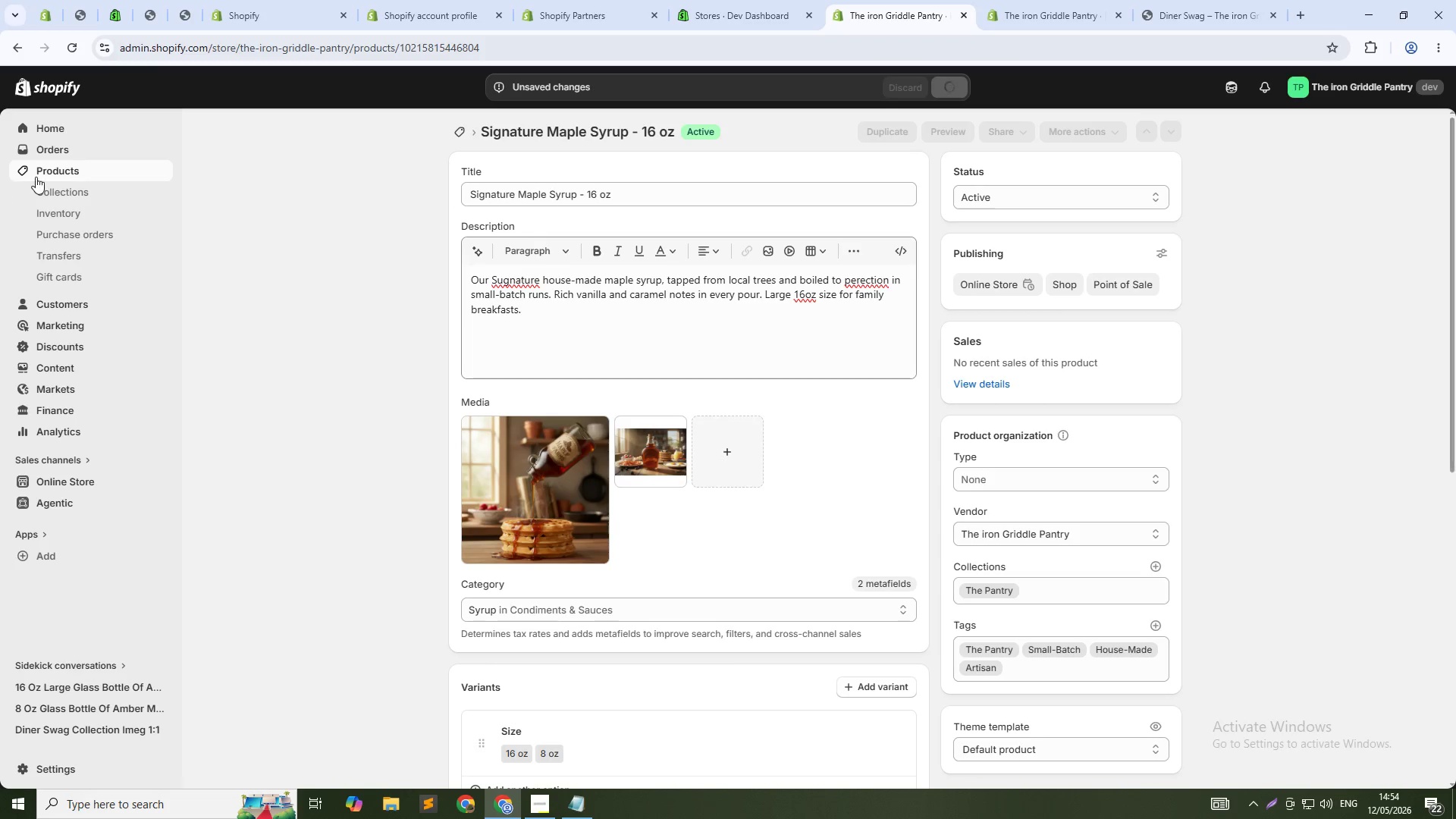 
left_click([61, 174])
 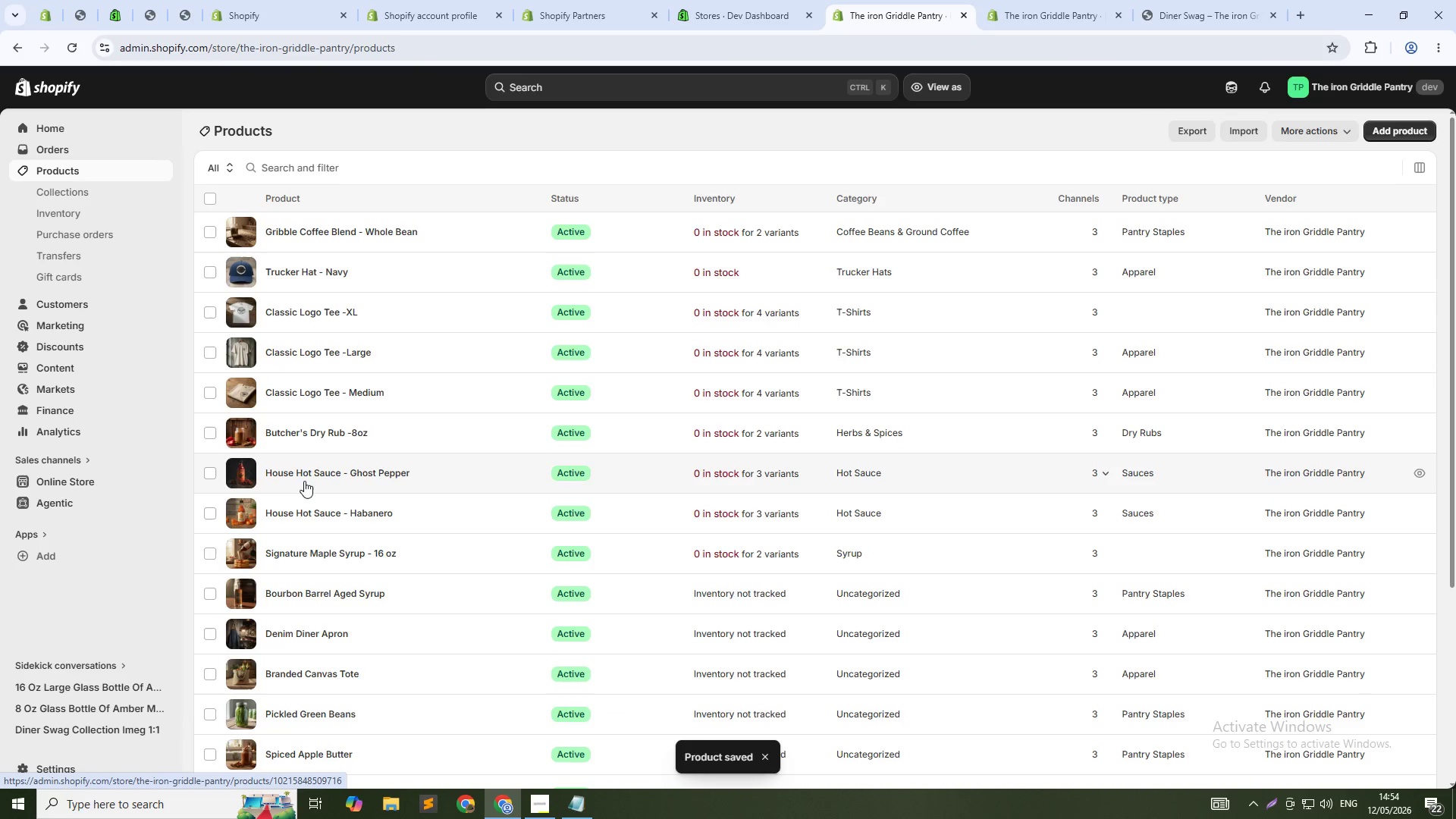 
left_click([304, 474])
 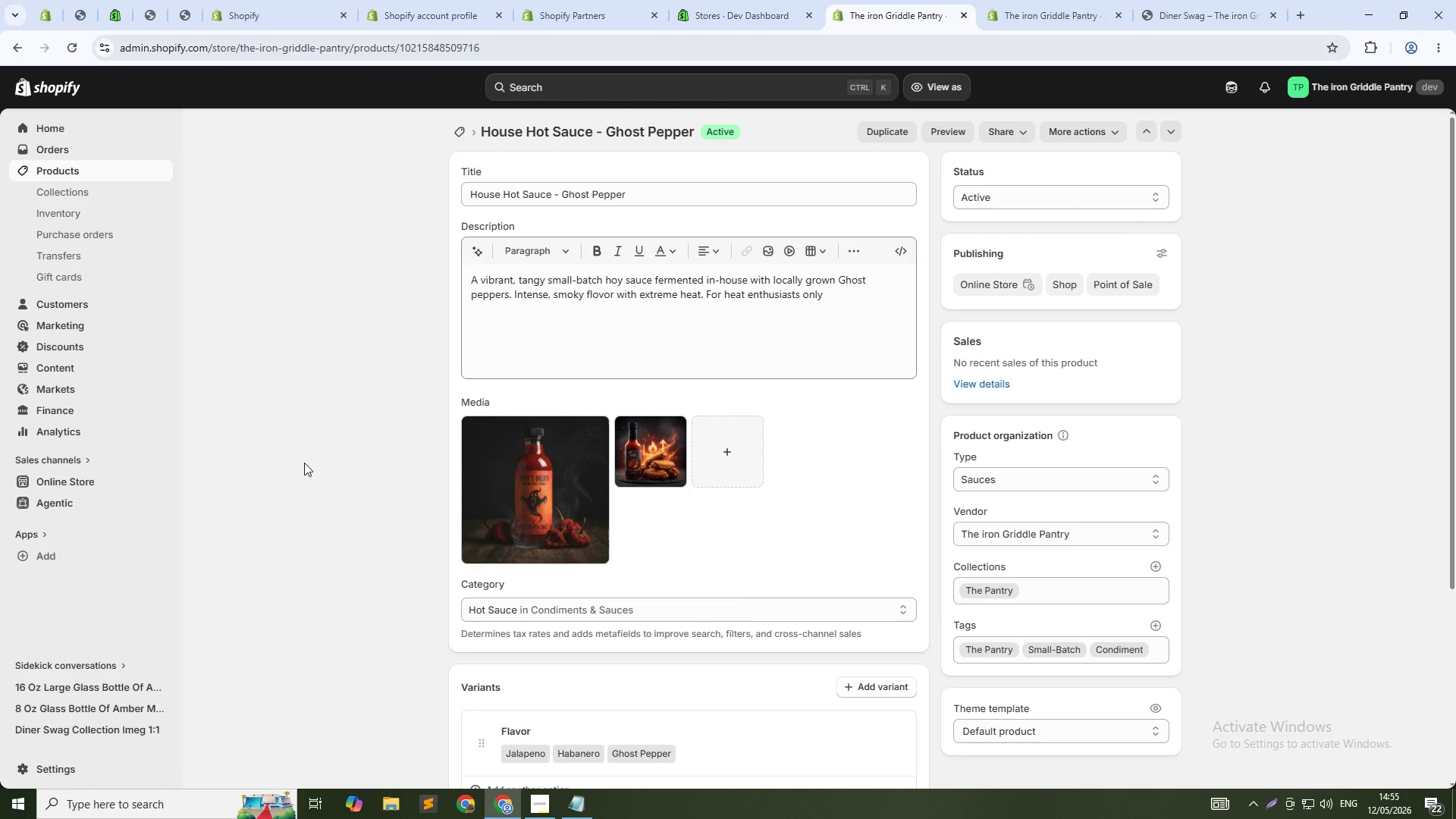 
scroll: coordinate [666, 403], scroll_direction: down, amount: 5.0
 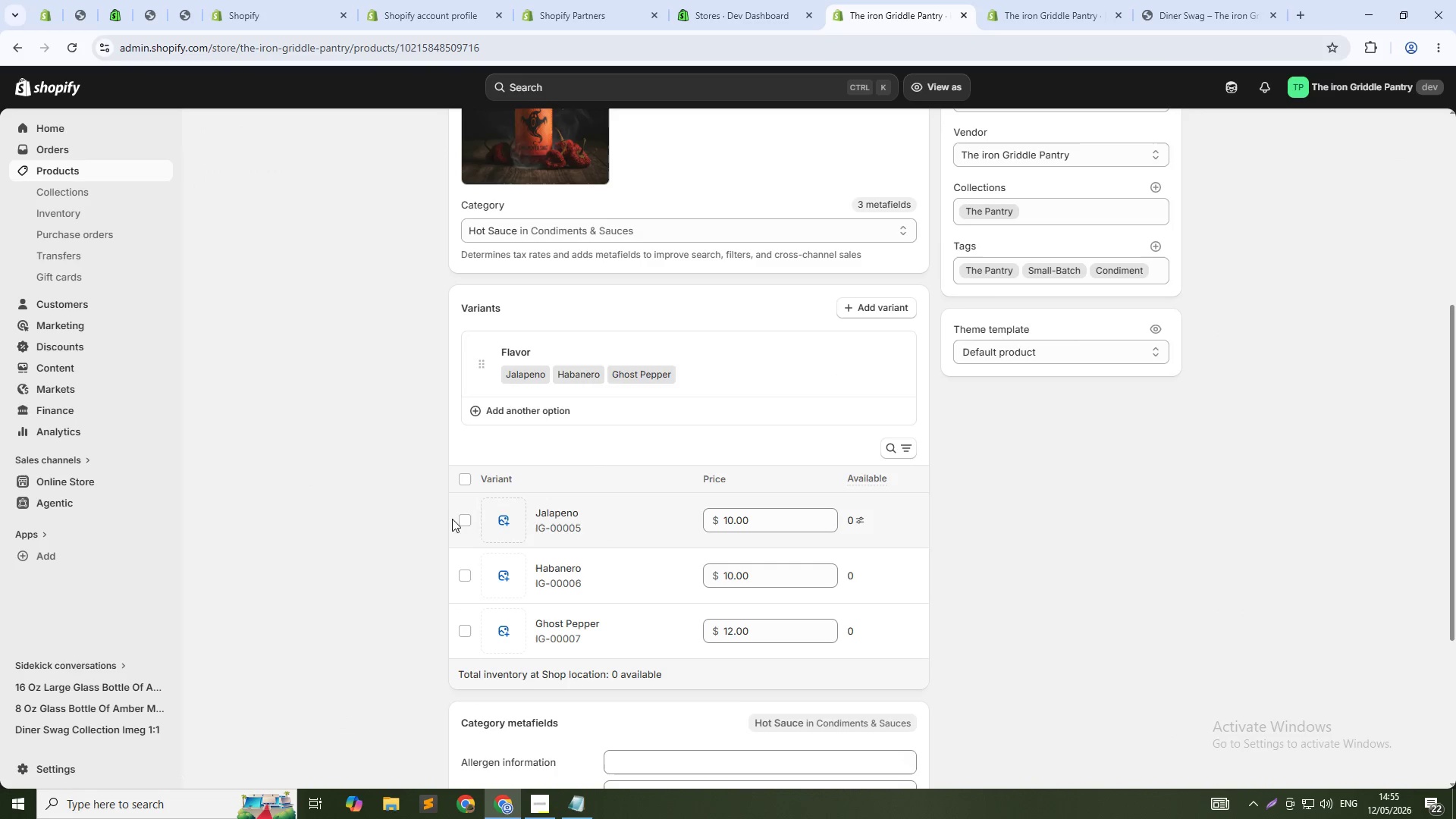 
left_click([508, 513])
 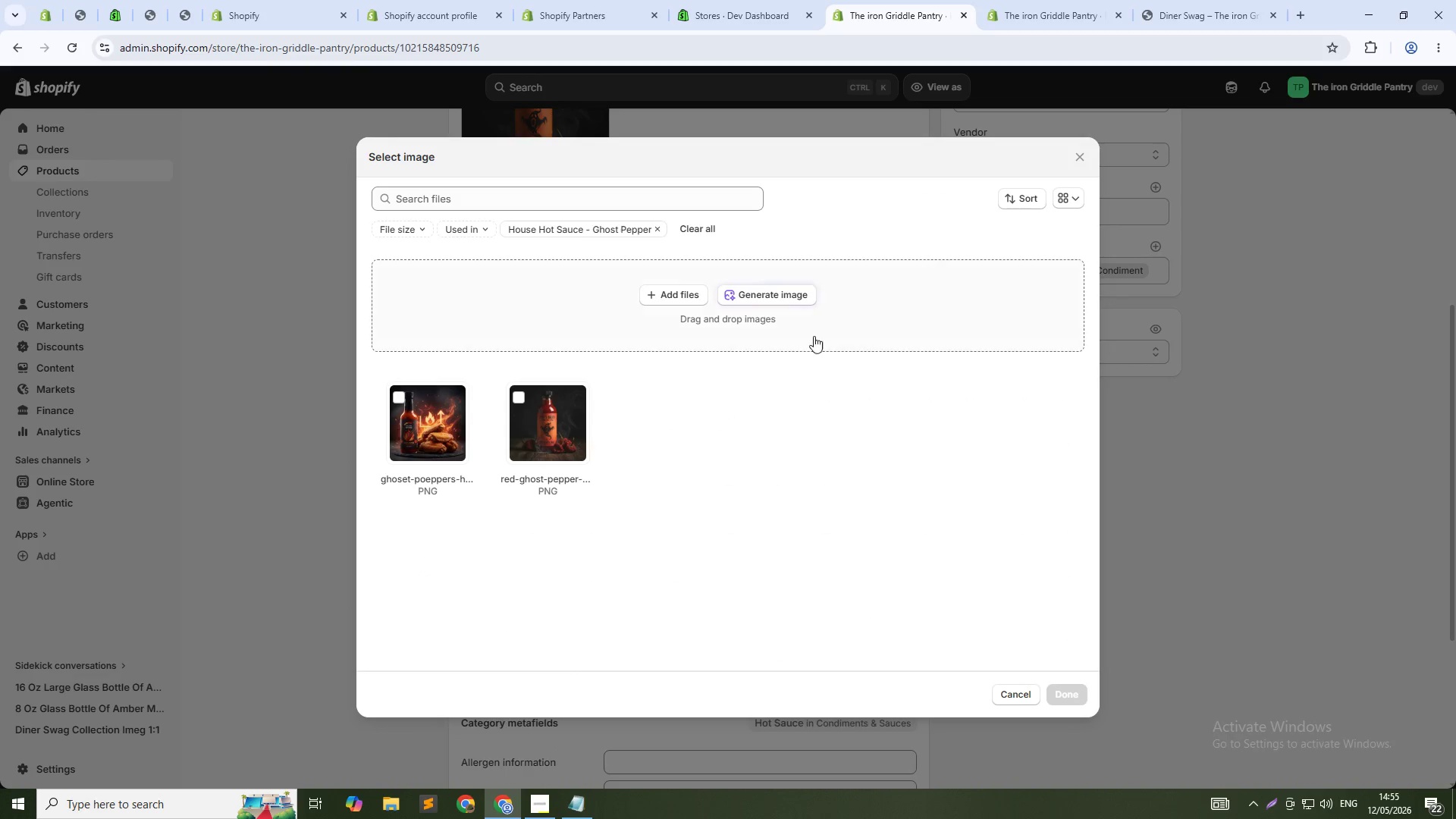 
left_click([787, 296])
 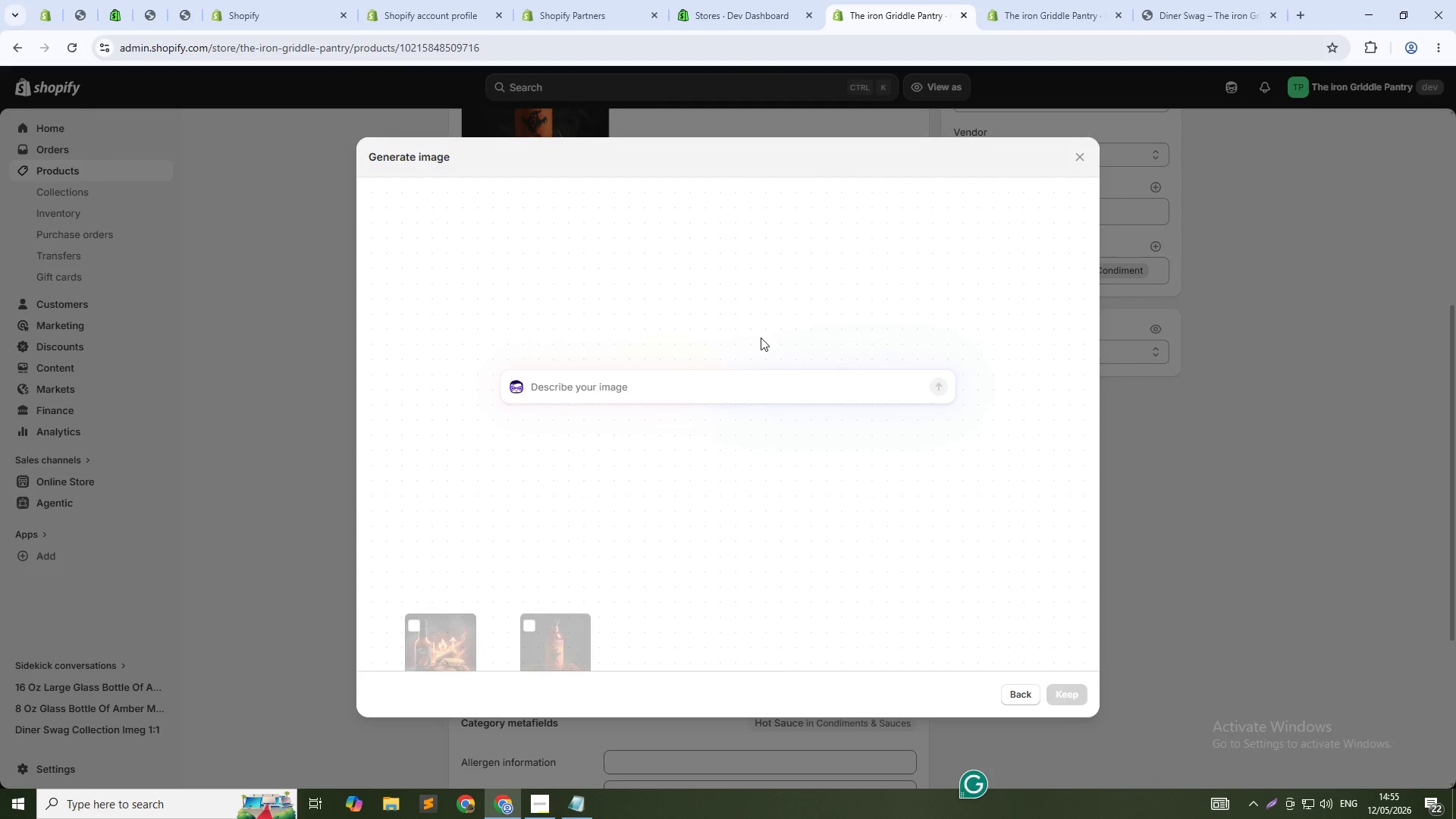 
type(Green jalapeno hot sauce in glass bottle with dropper top. Bright green color. Fresh green jalapeno peppers scattered aroung)
key(Backspace)
type(d bottle. Rustic kitchen background natura lighting. profenstional priduct photogaphy 1:1)
 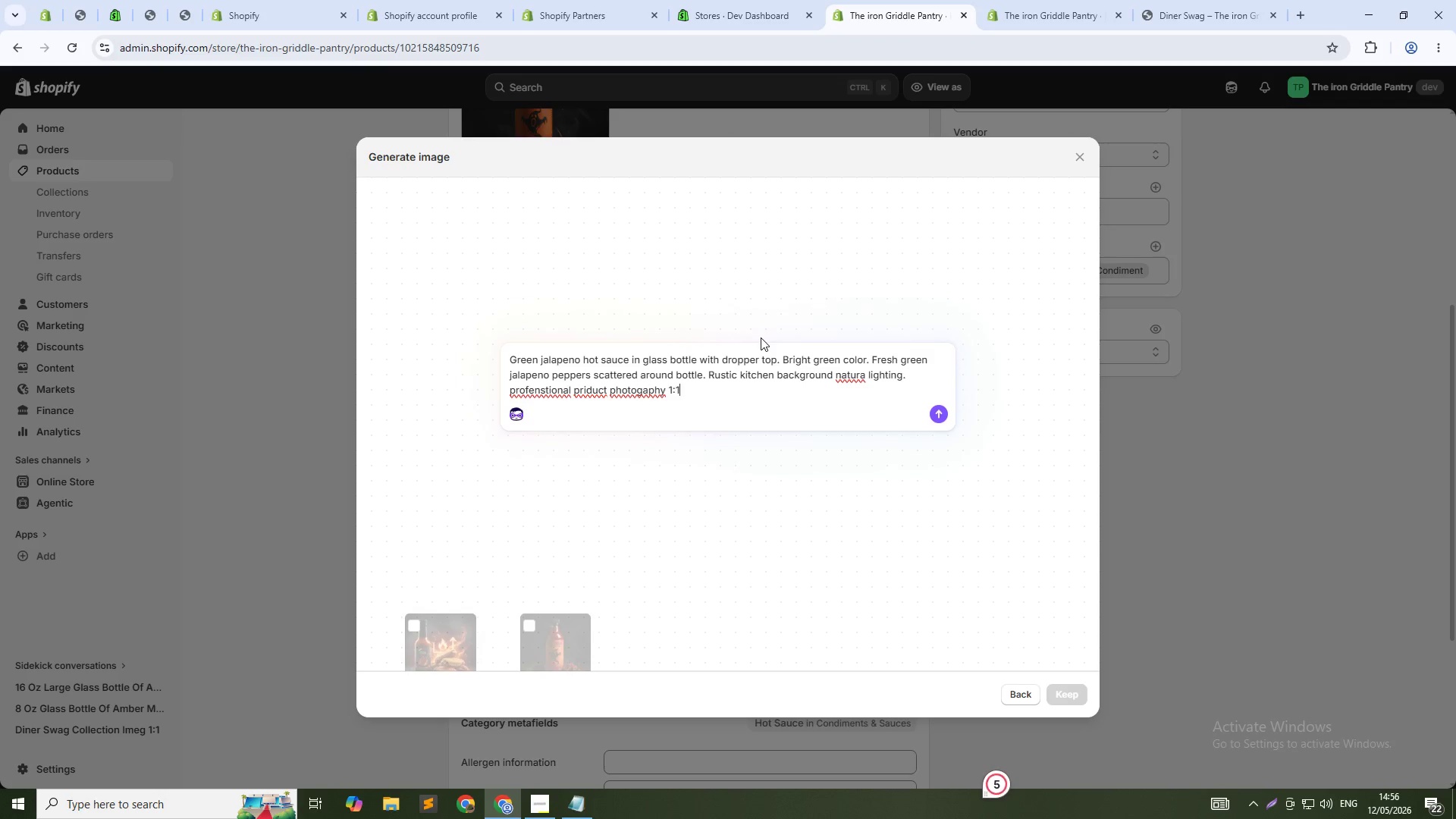 
key(Enter)
 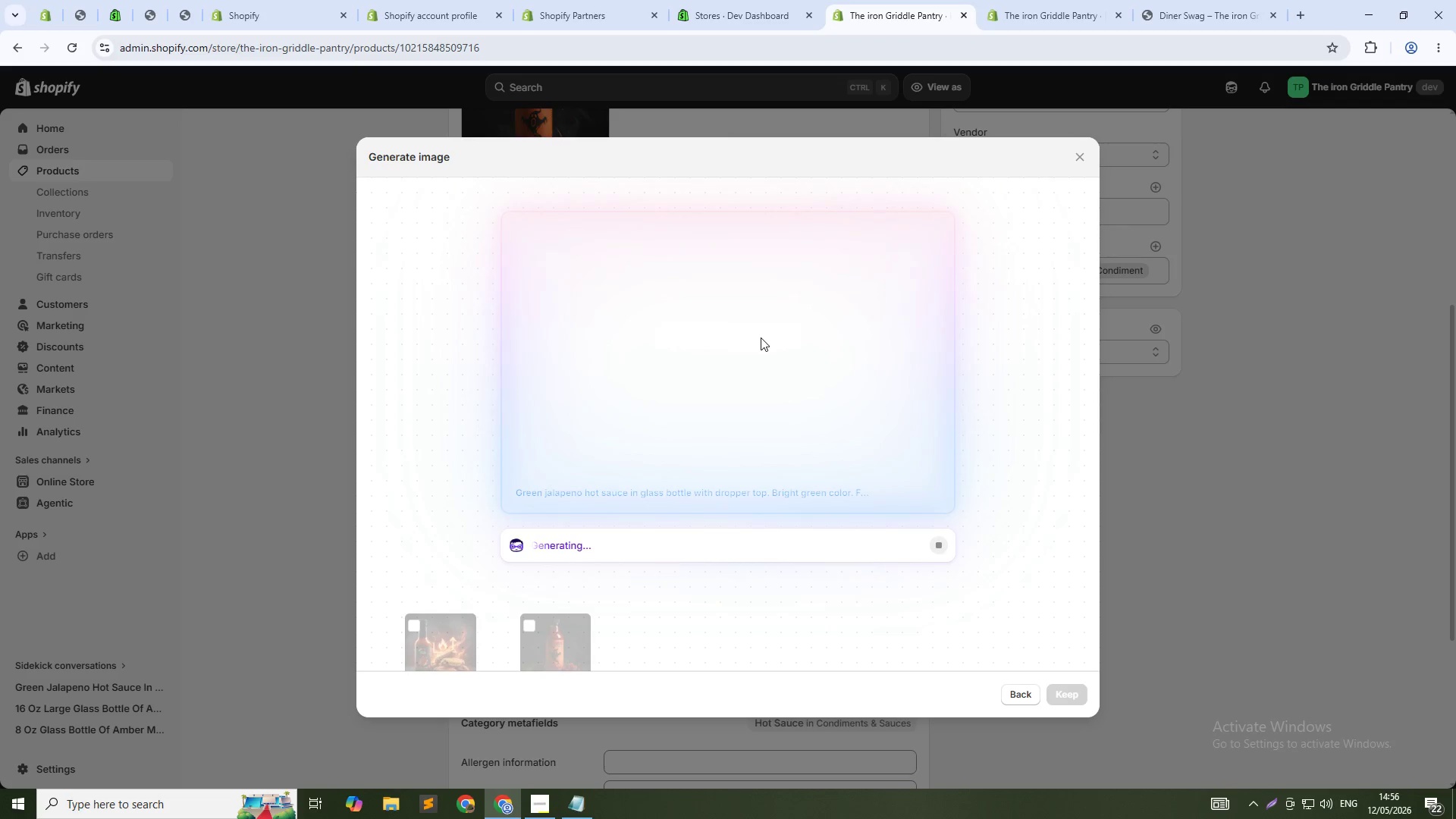 
wait(25.53)
 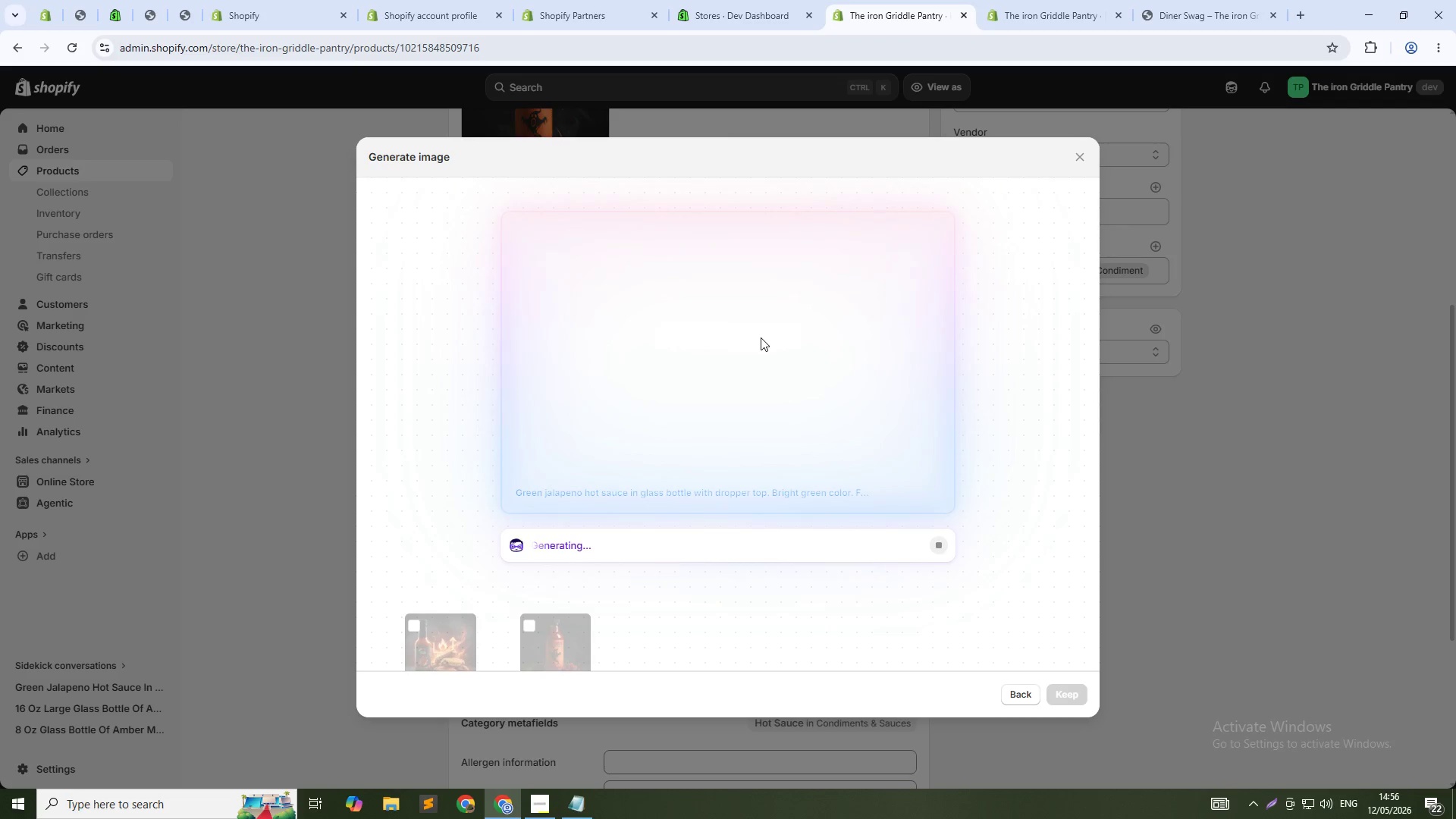 
left_click([1053, 689])
 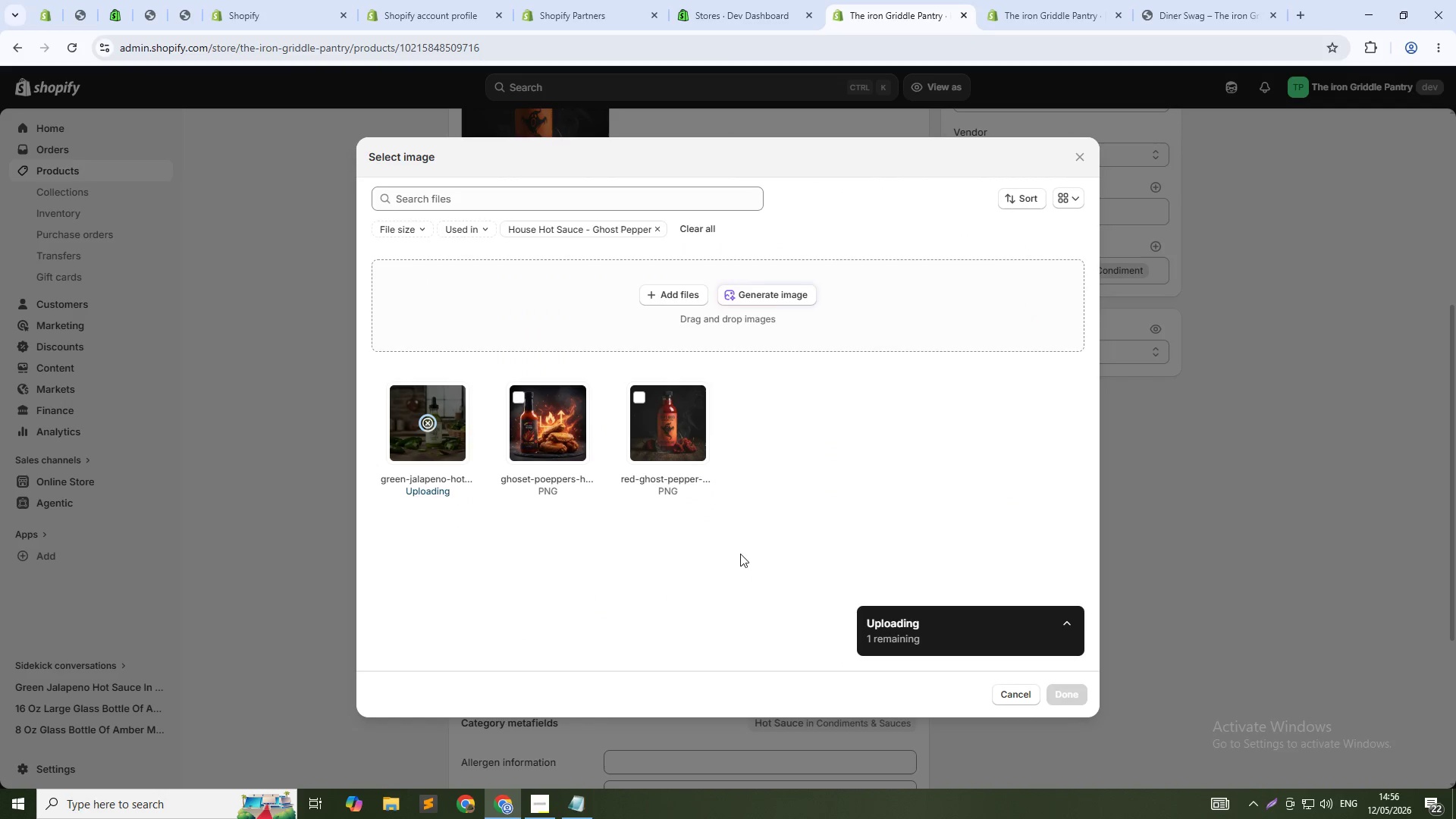 
mouse_move([629, 453])
 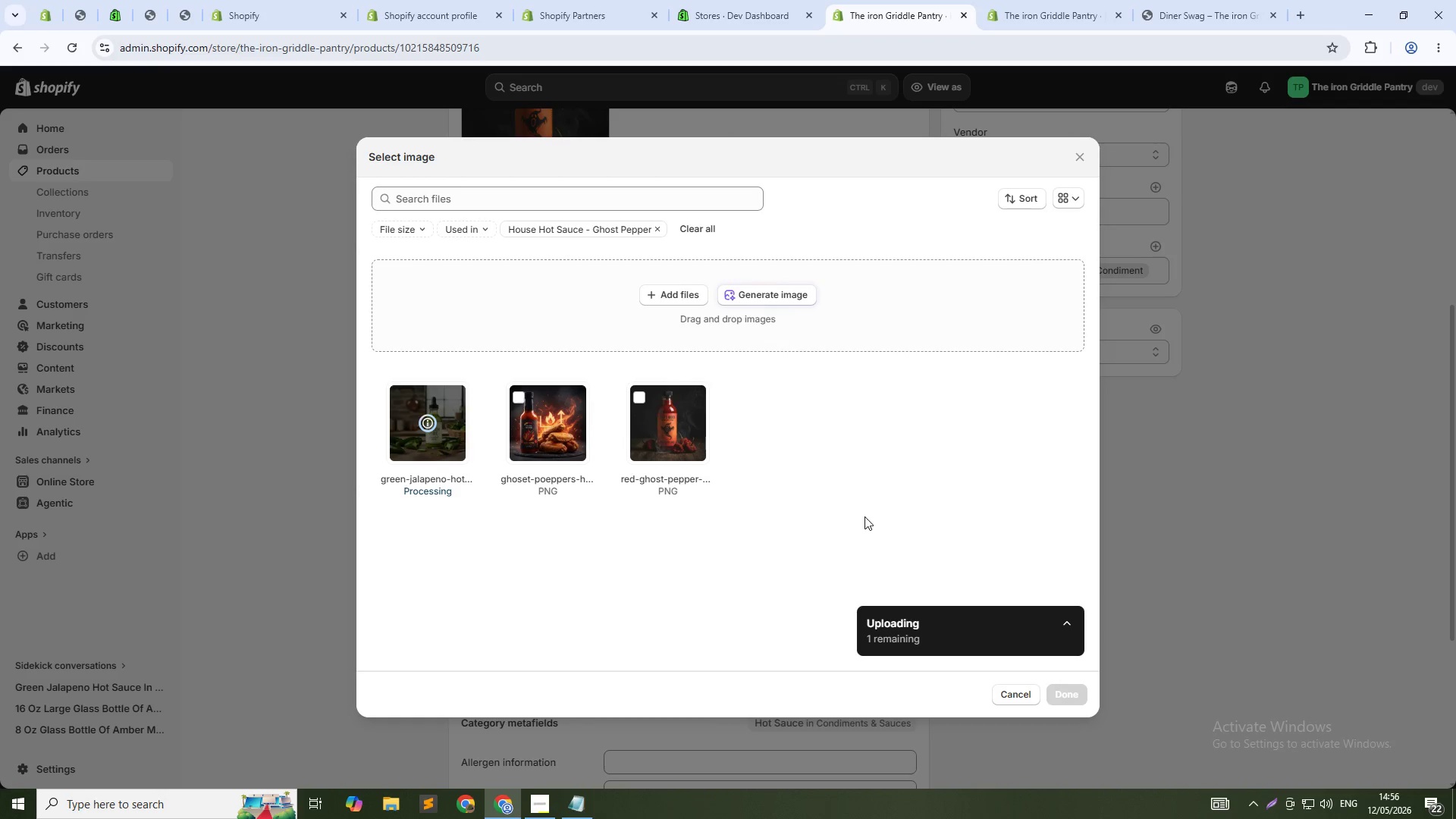 
left_click([1060, 695])
 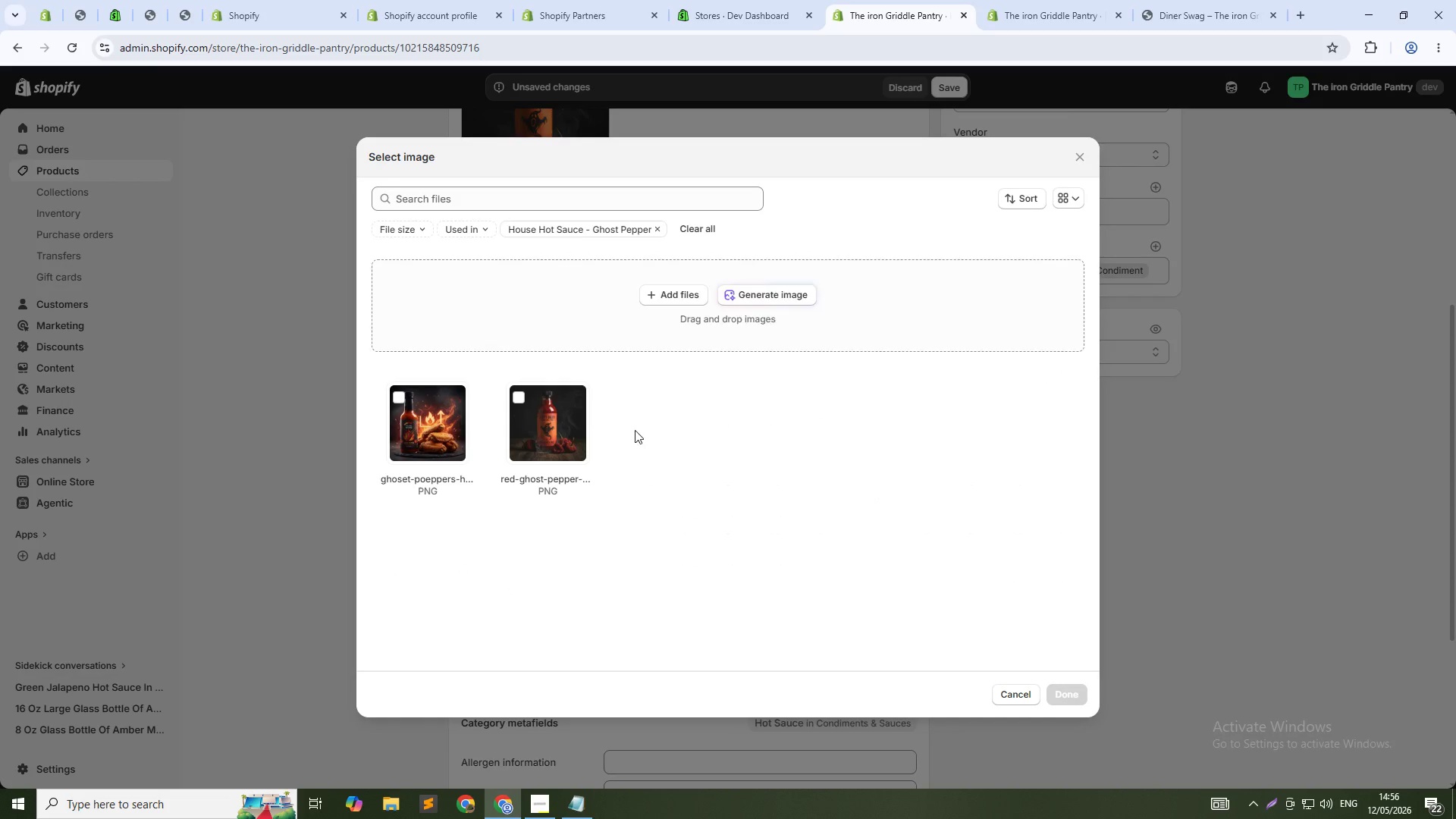 
left_click([771, 292])
 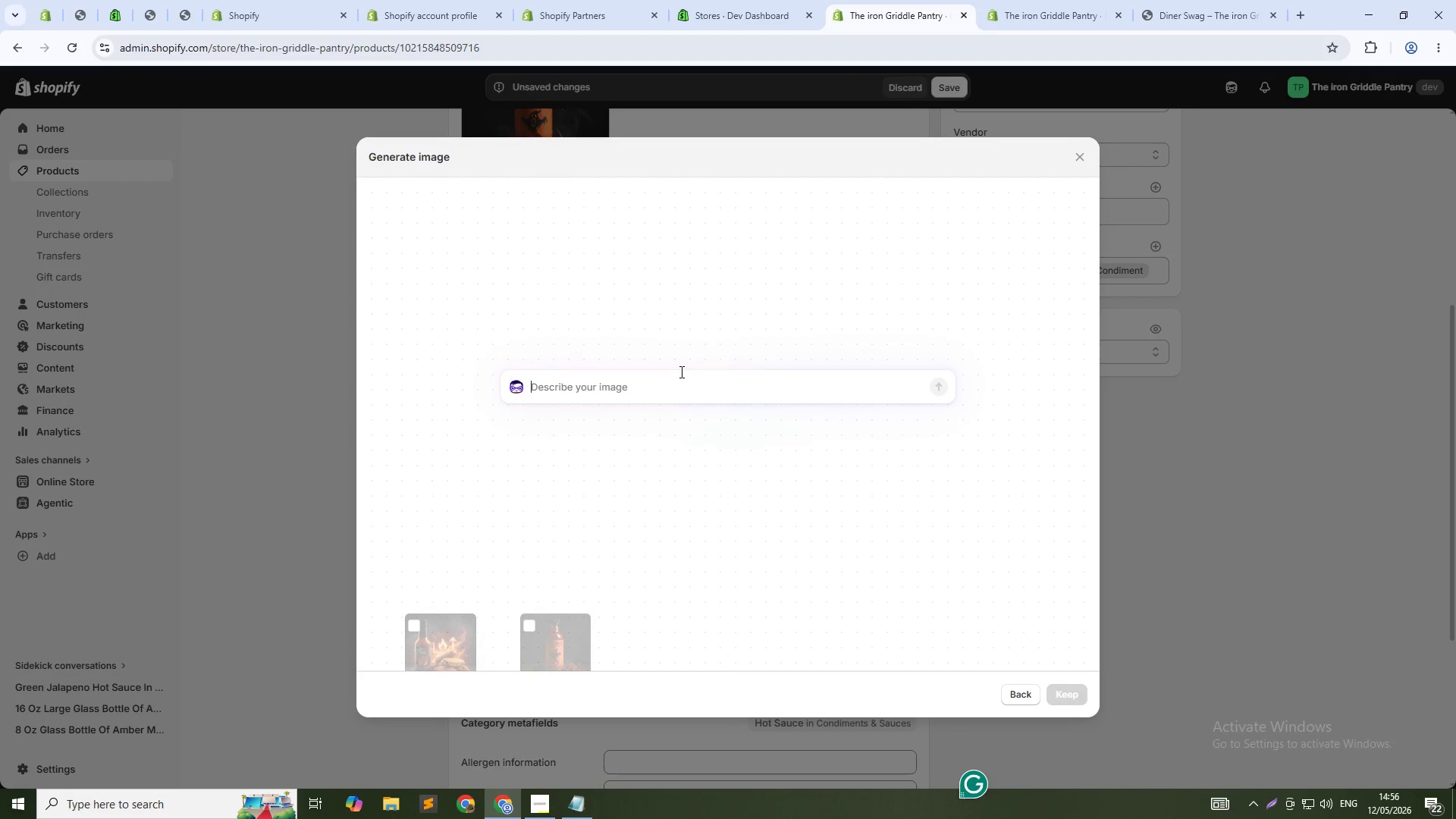 
type(orange habanero hot sauce in galss bottle. Bright orange-red color. Fresh orange habanero pepperod)
key(Backspace)
key(Backspace)
key(Backspace)
type(ers on woodern a)
key(Backspace)
type(table beside bottle. warm natural lighting. professional food photography 1!;)
 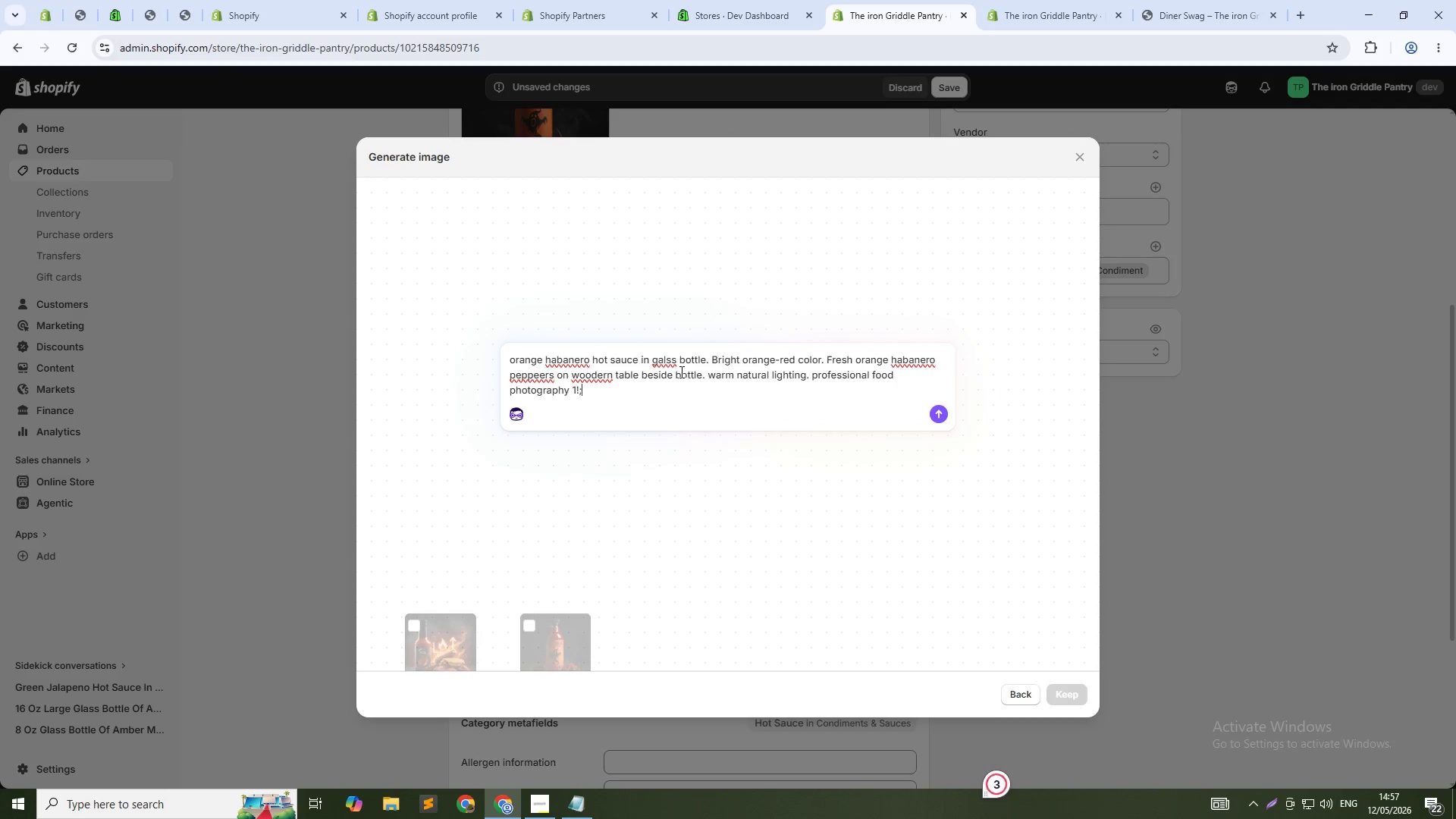 
key(Enter)
 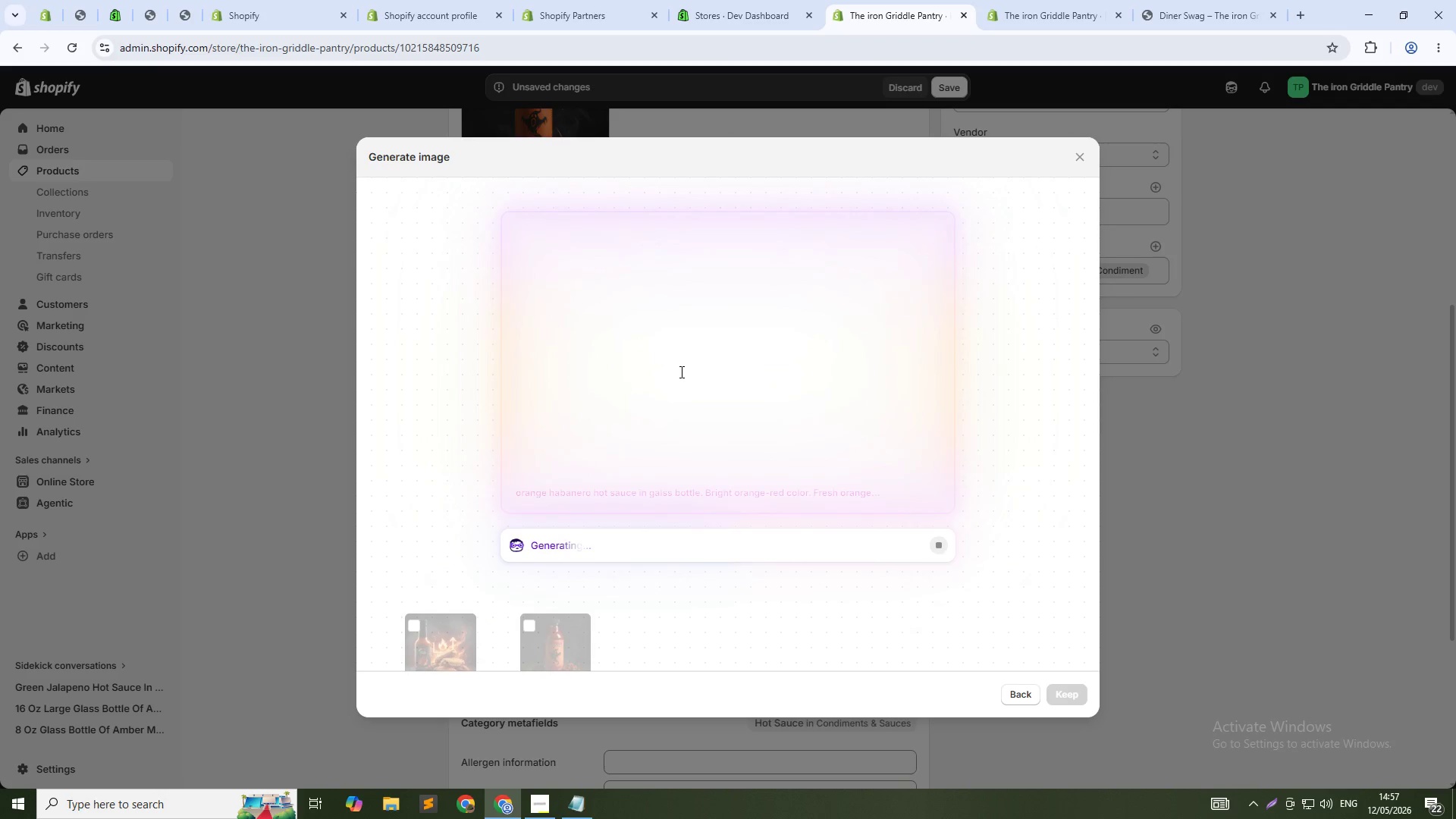 
wait(13.95)
 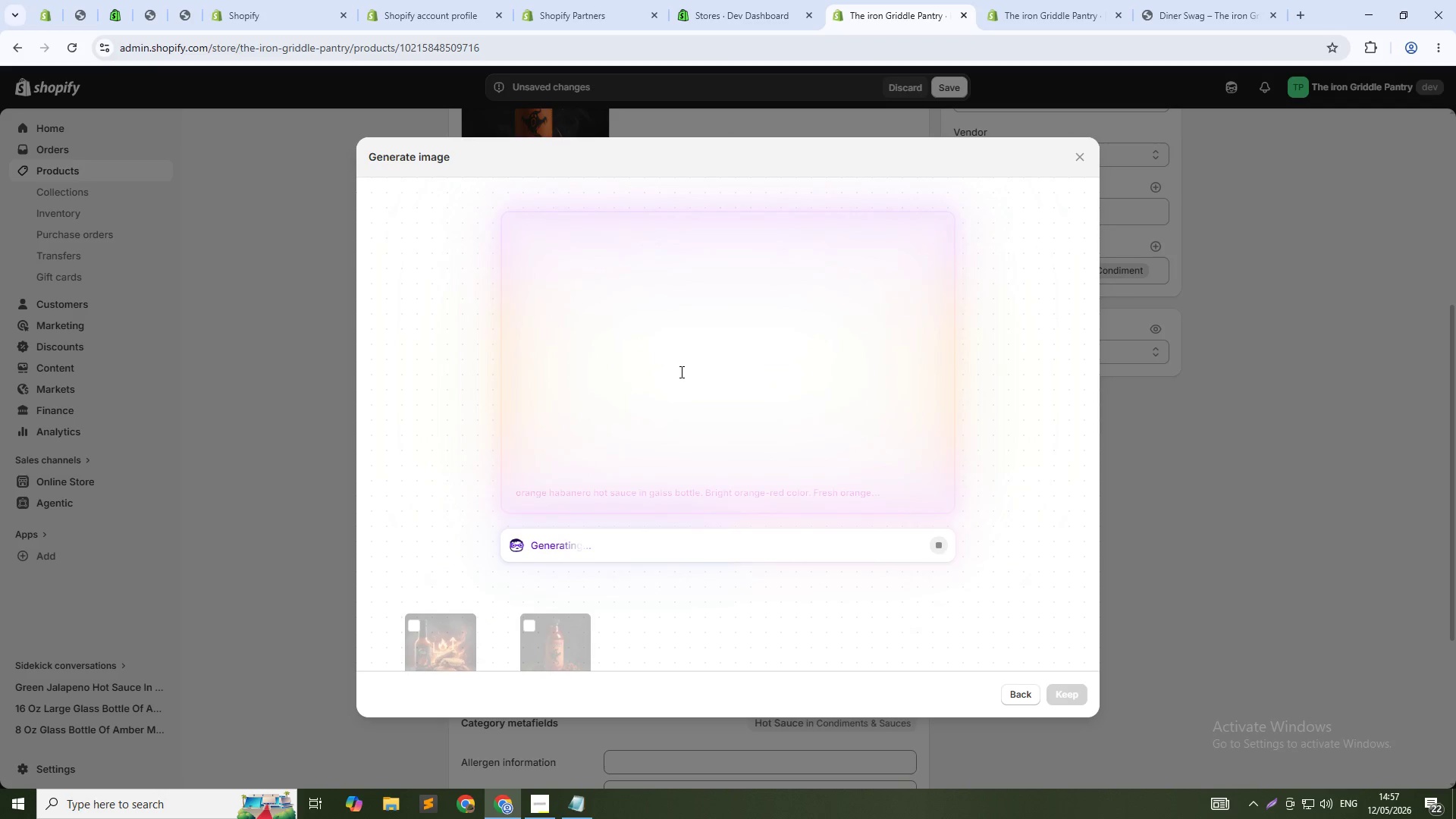 
key(Alt+AltLeft)
 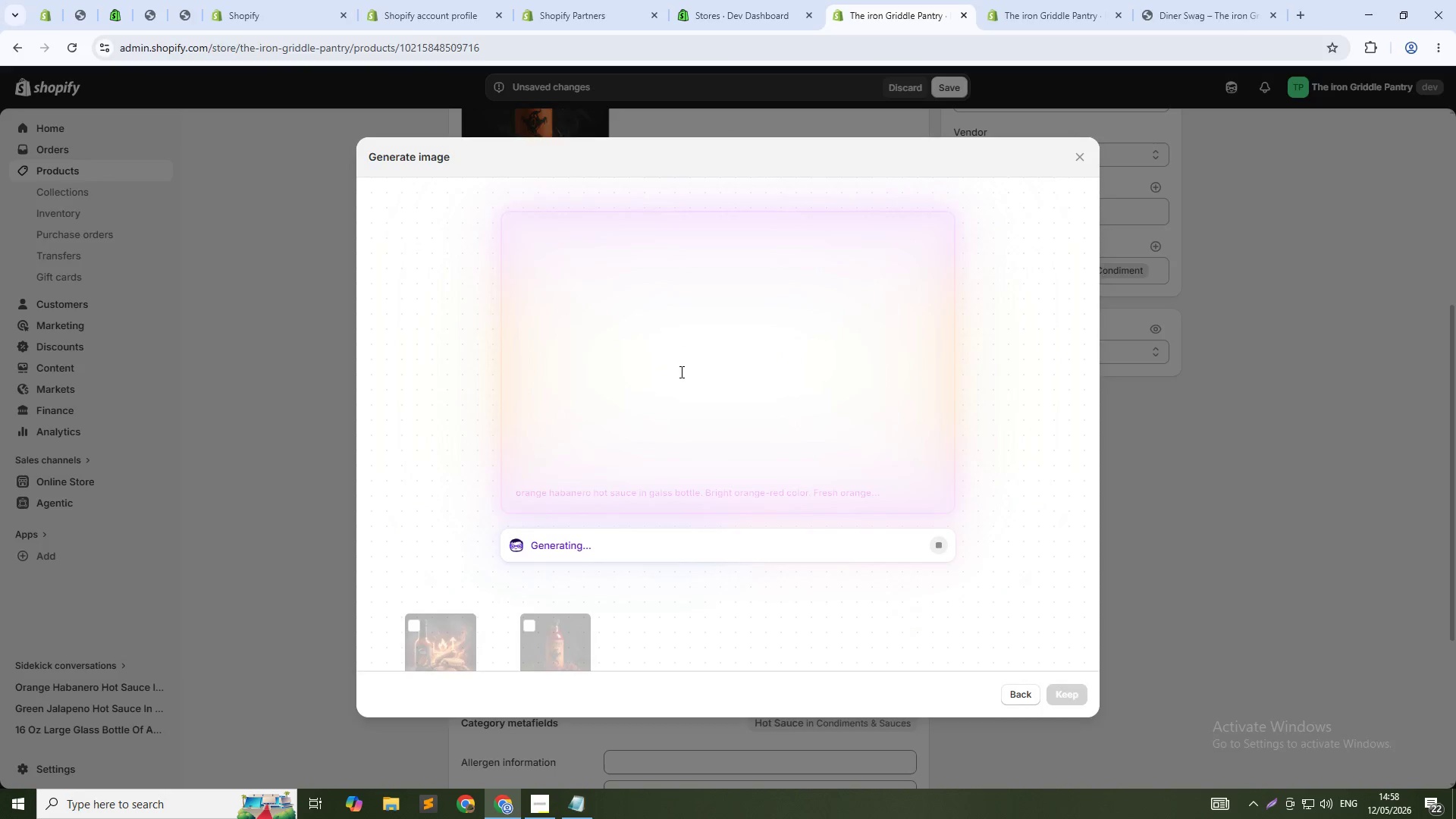 
key(Alt+Tab)
 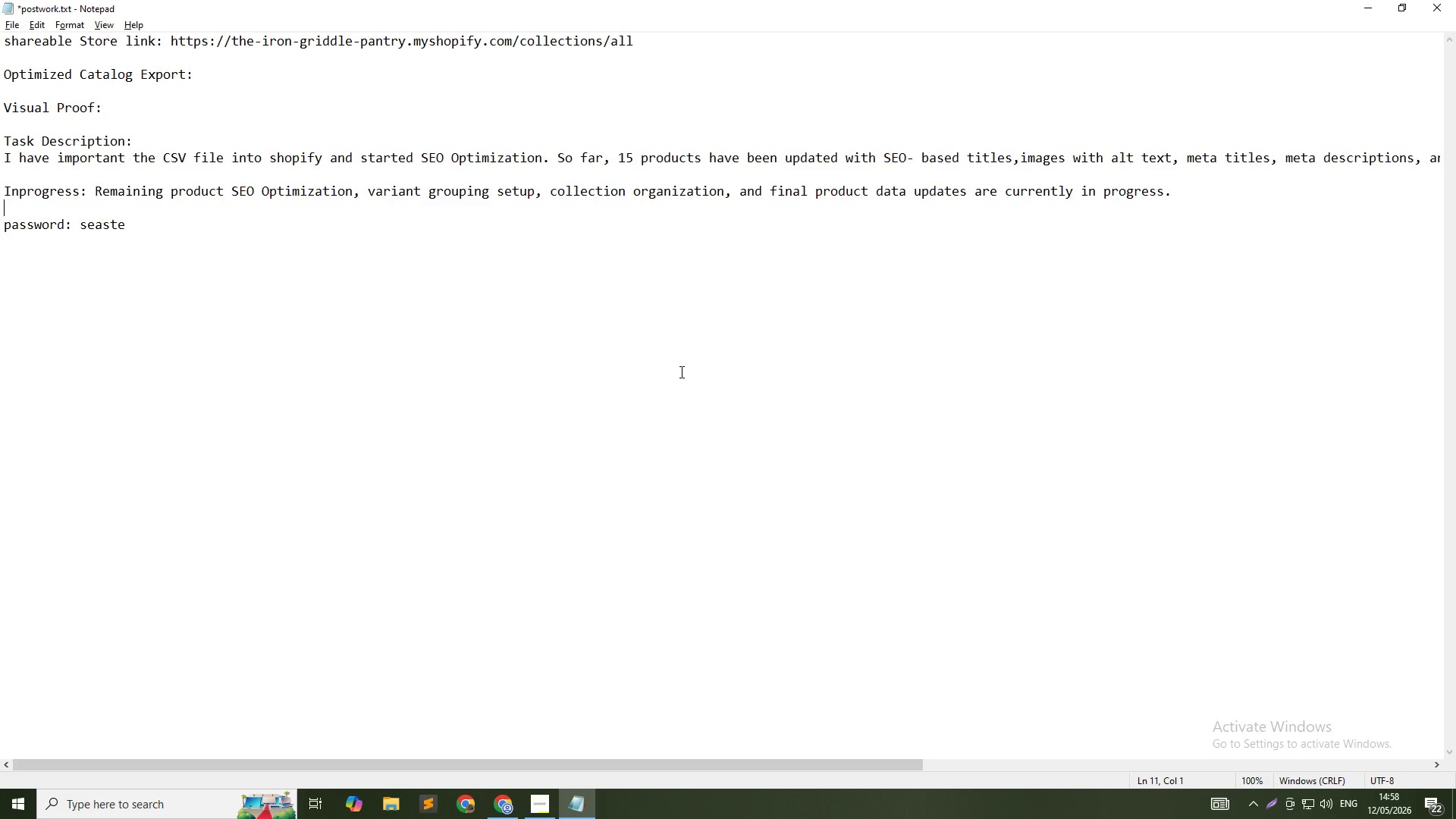 
key(Alt+AltLeft)
 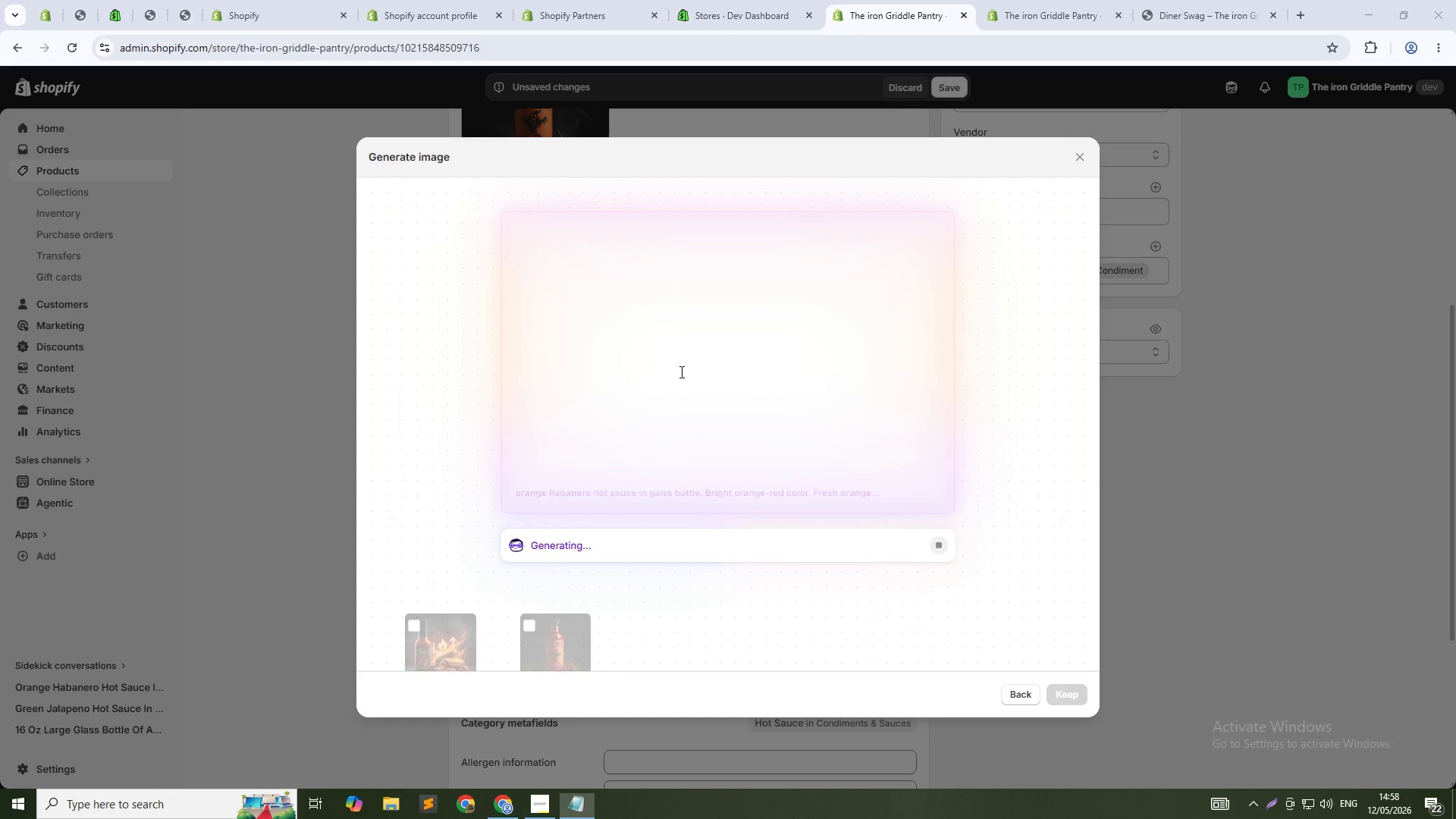 
key(Alt+Tab)
 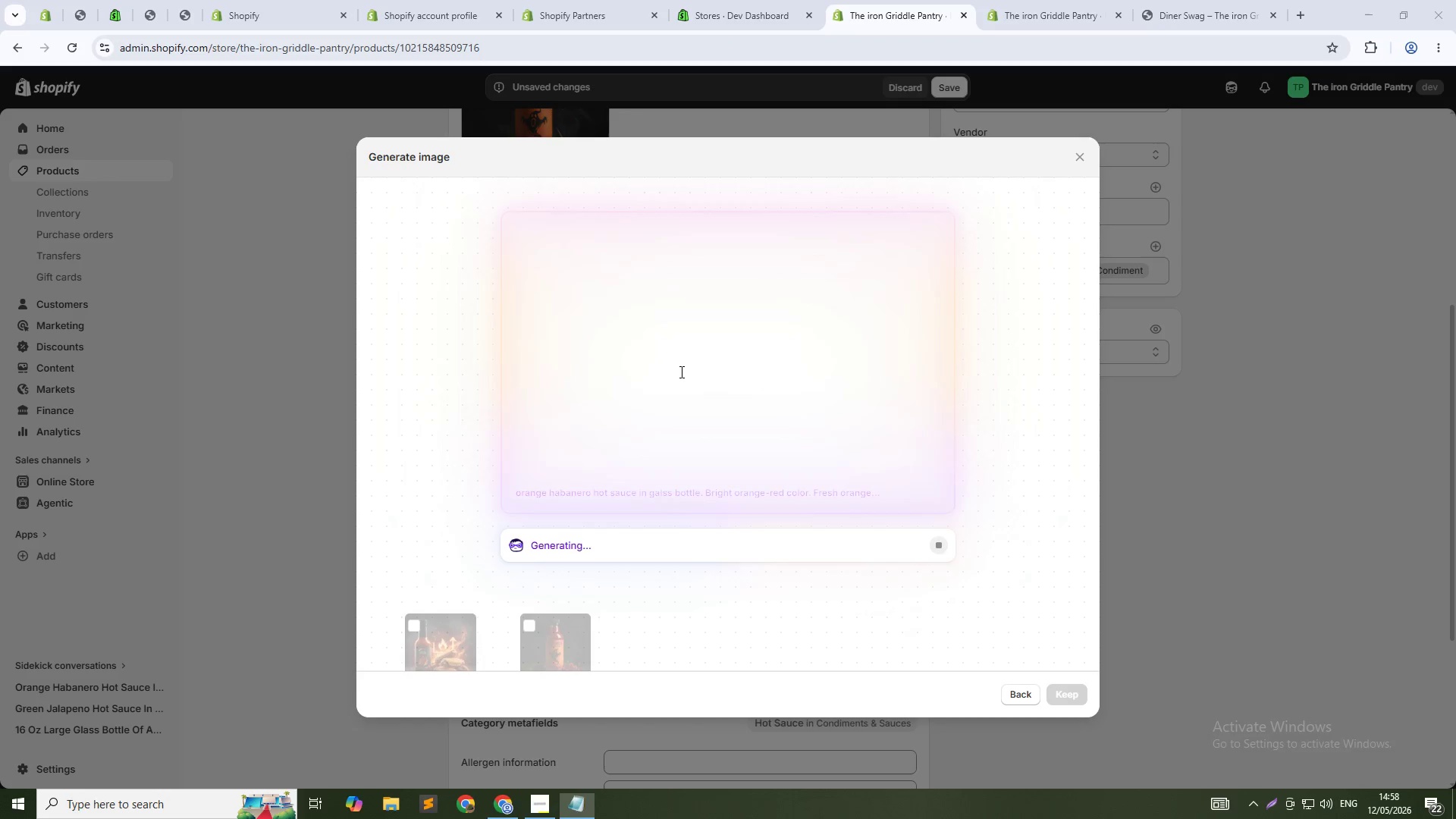 
key(Alt+Tab)
 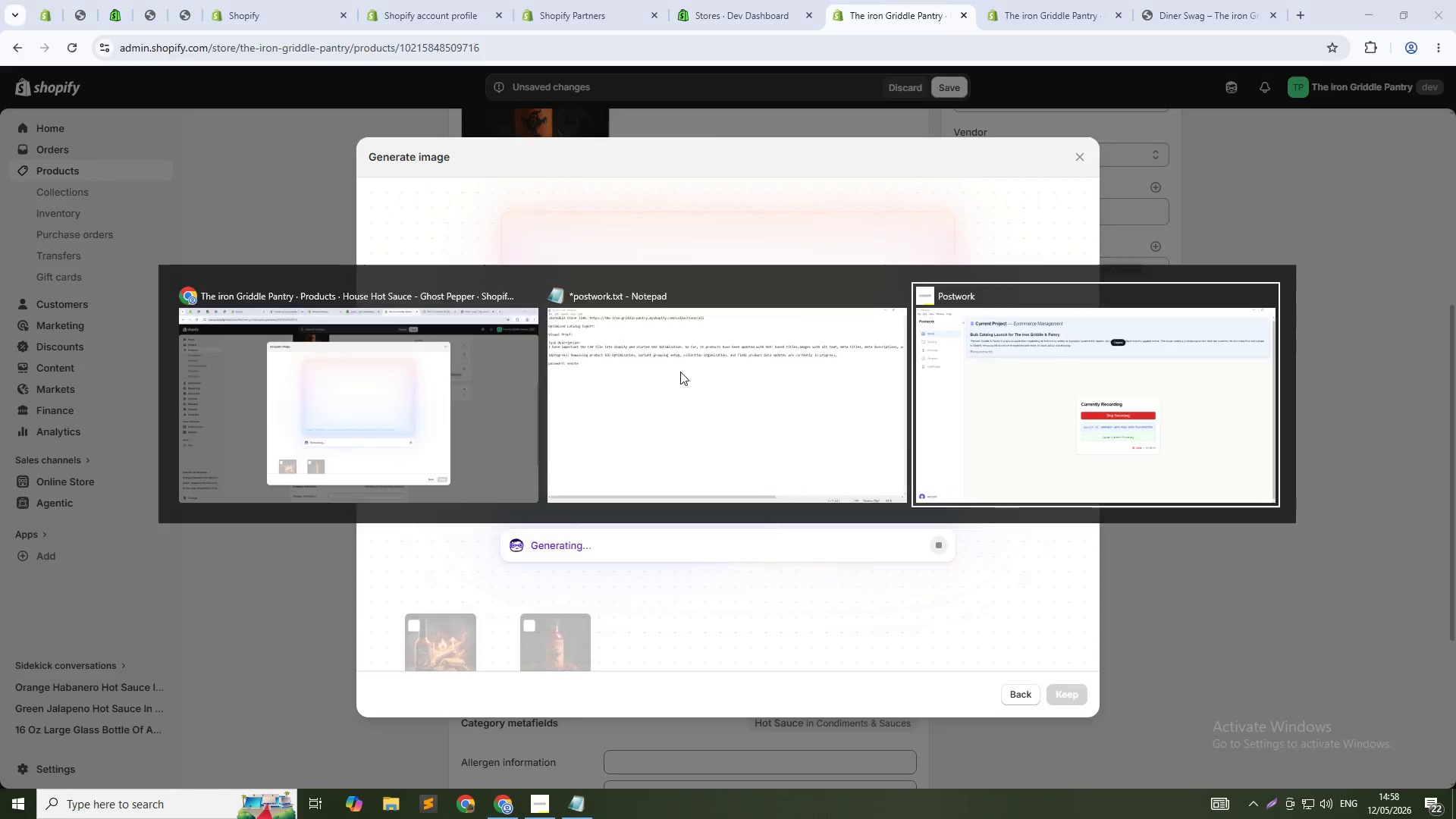 
key(Alt+Tab)